 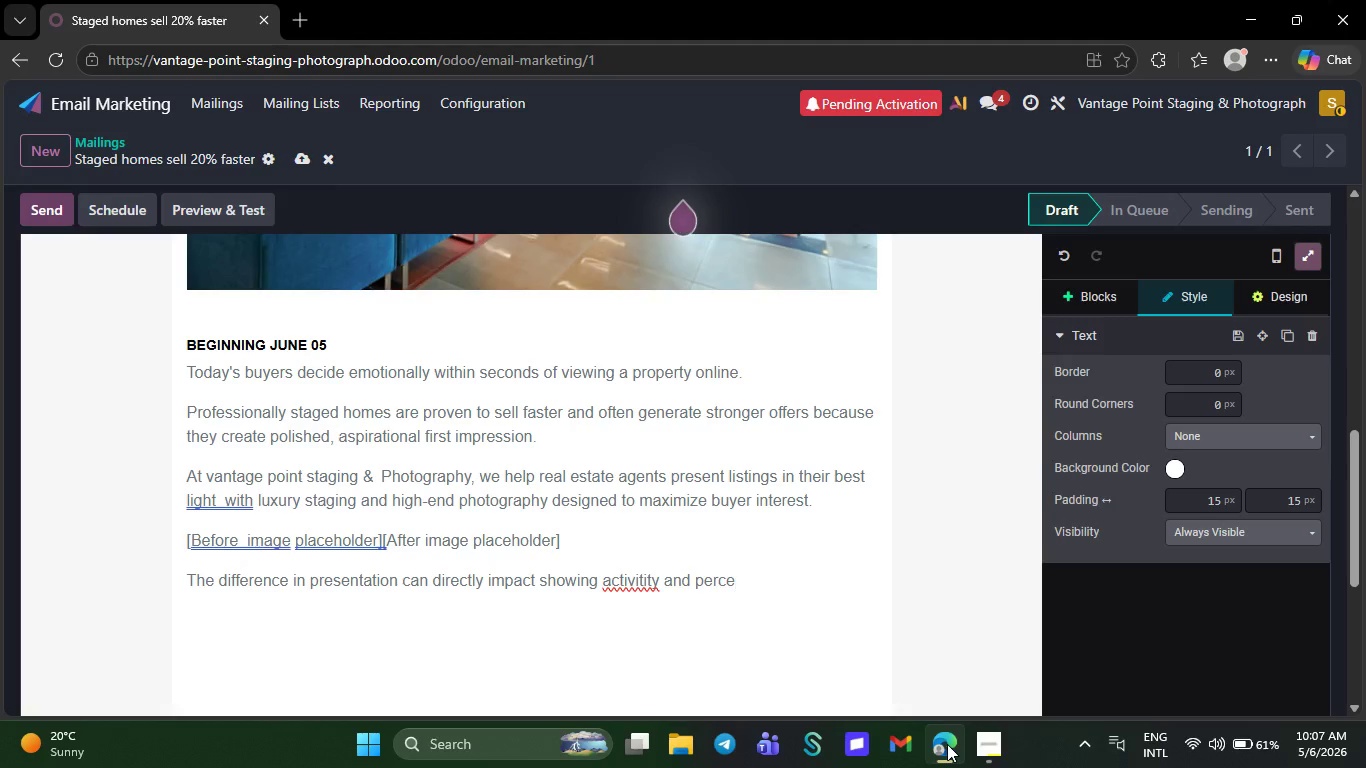 
type(ive)
 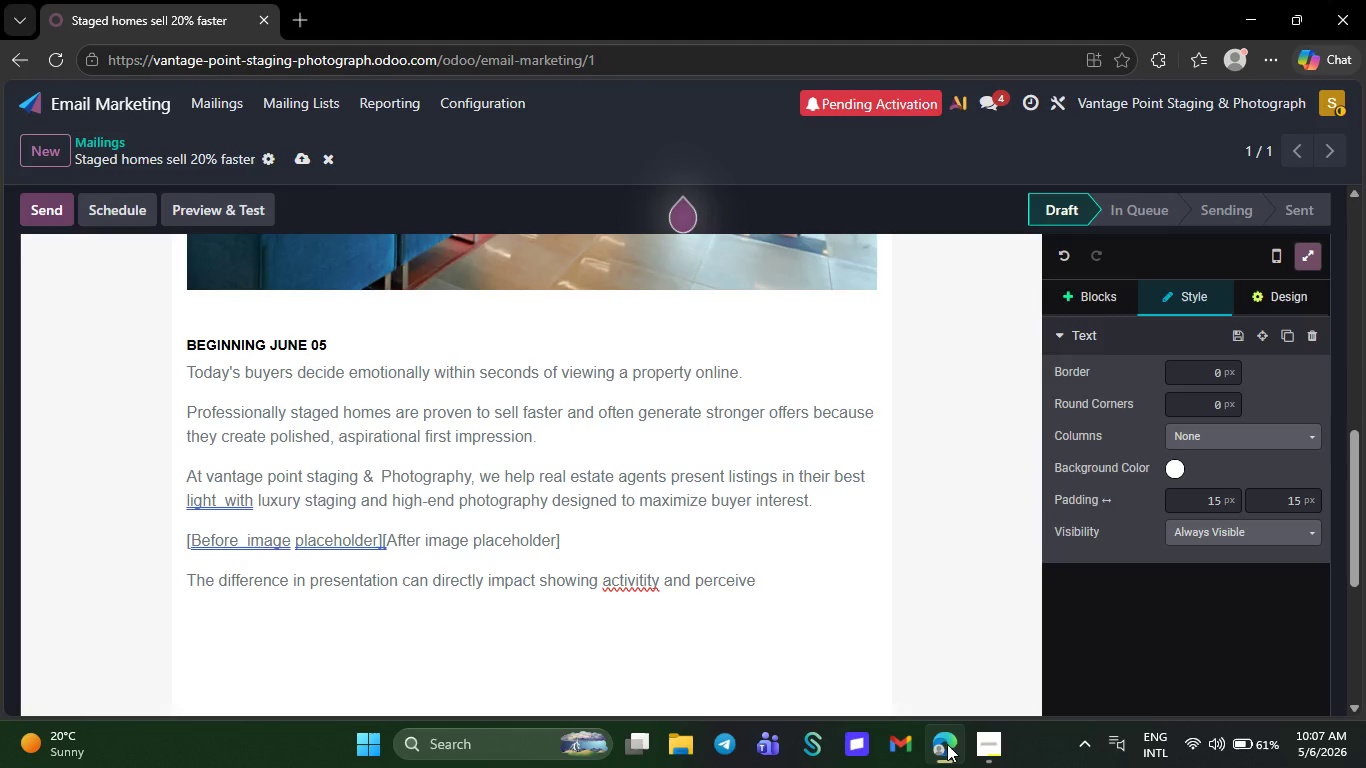 
wait(5.7)
 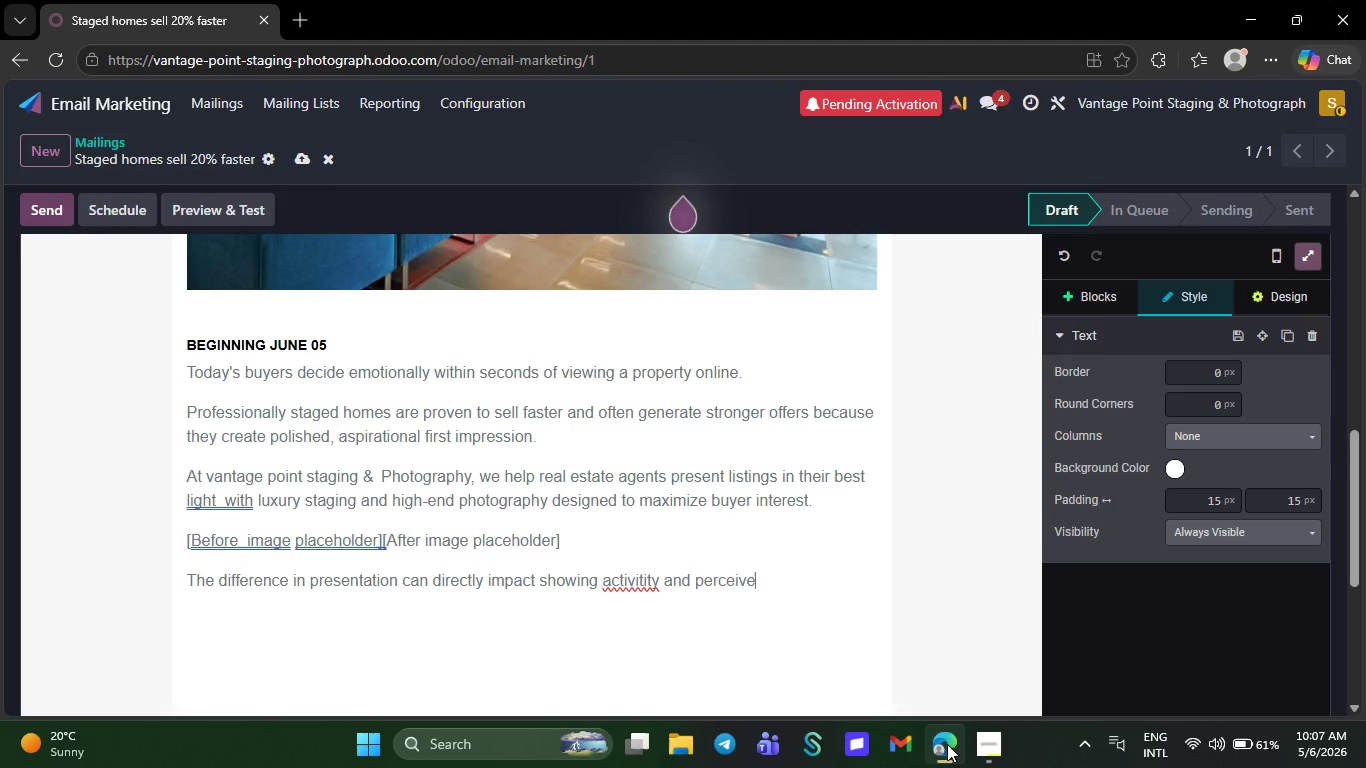 
key(D)
 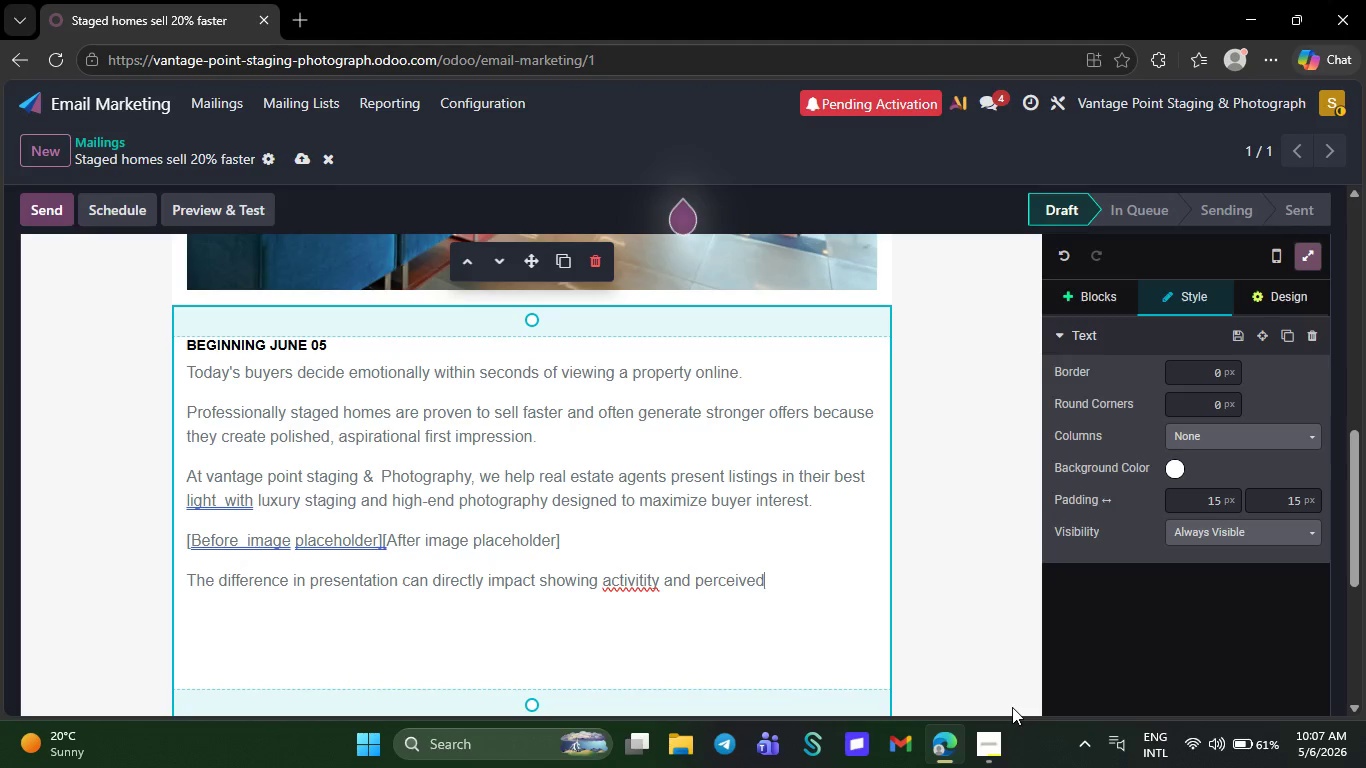 
type( va)
 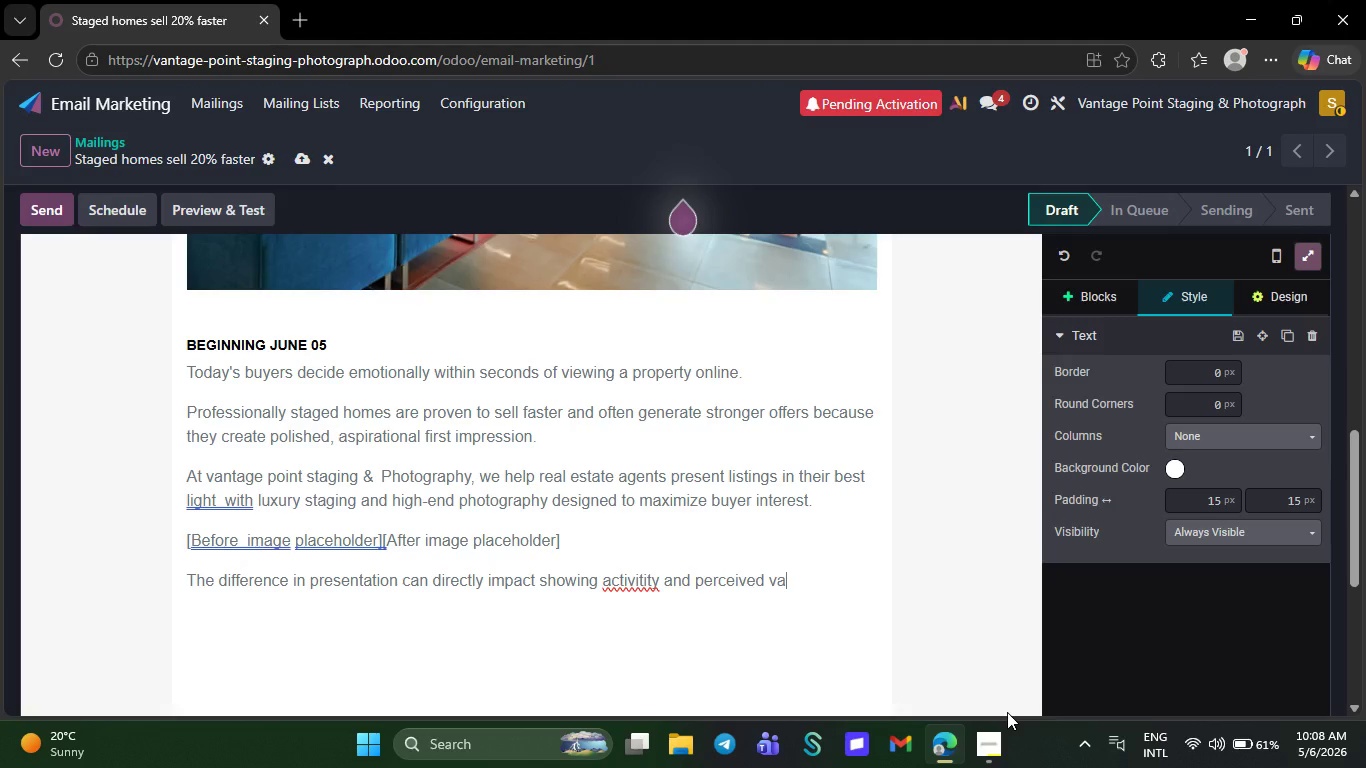 
wait(5.27)
 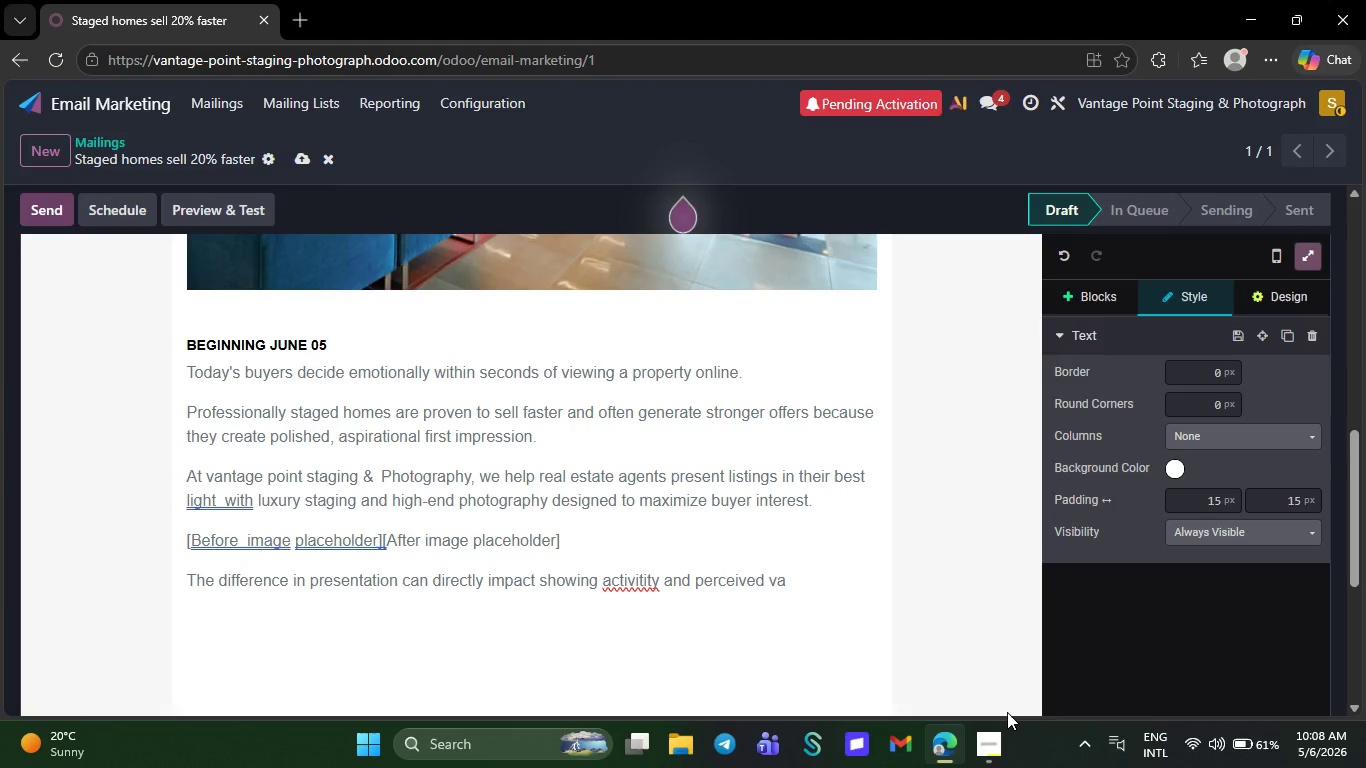 
type(lue.)
key(NumpadEnter)
 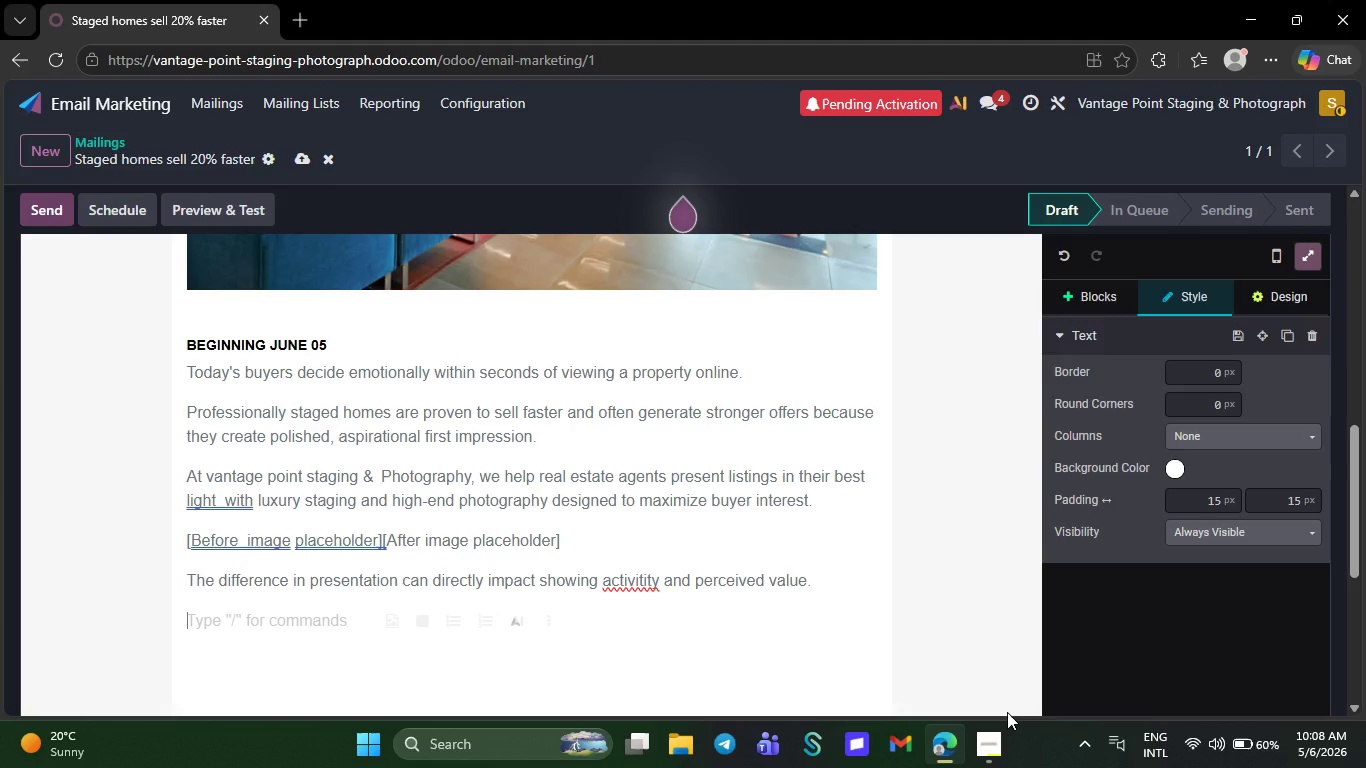 
wait(6.03)
 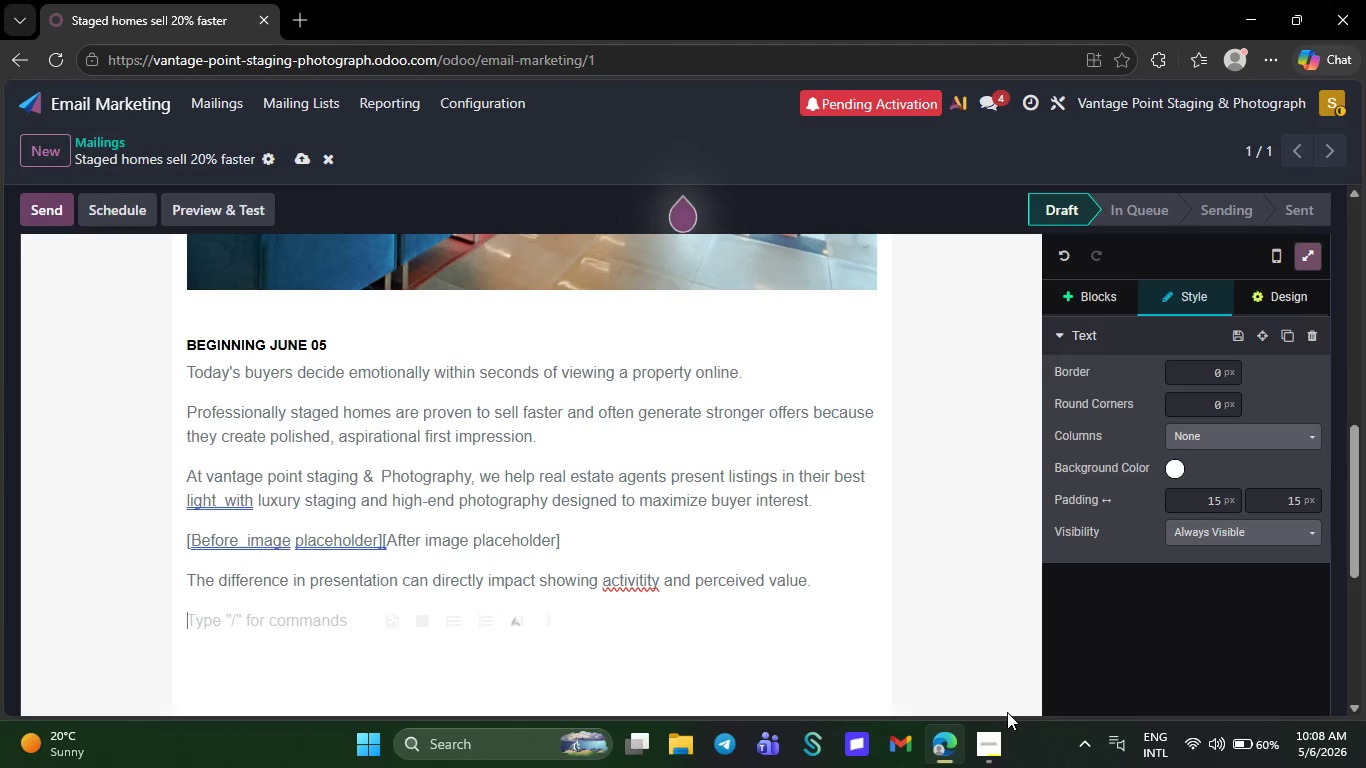 
type(WE)
key(Backspace)
type(e)
 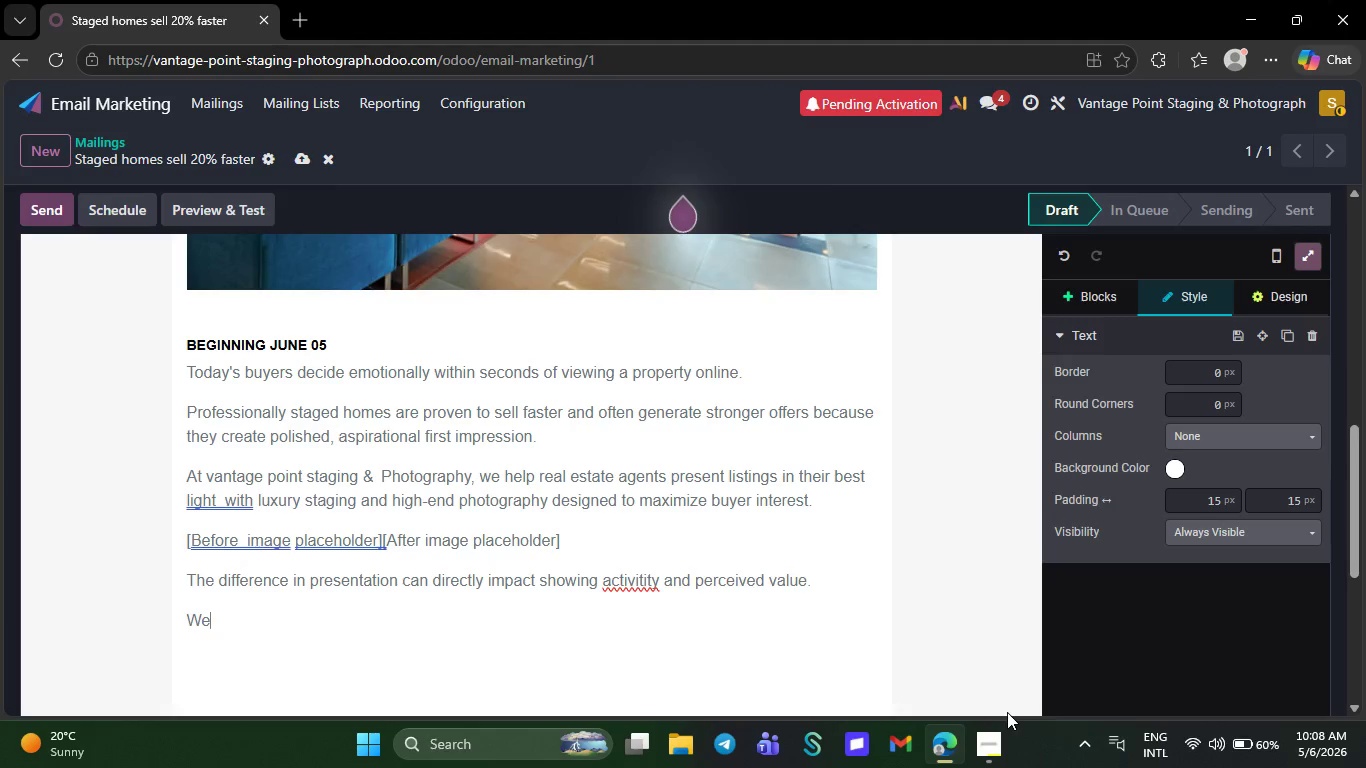 
wait(8.47)
 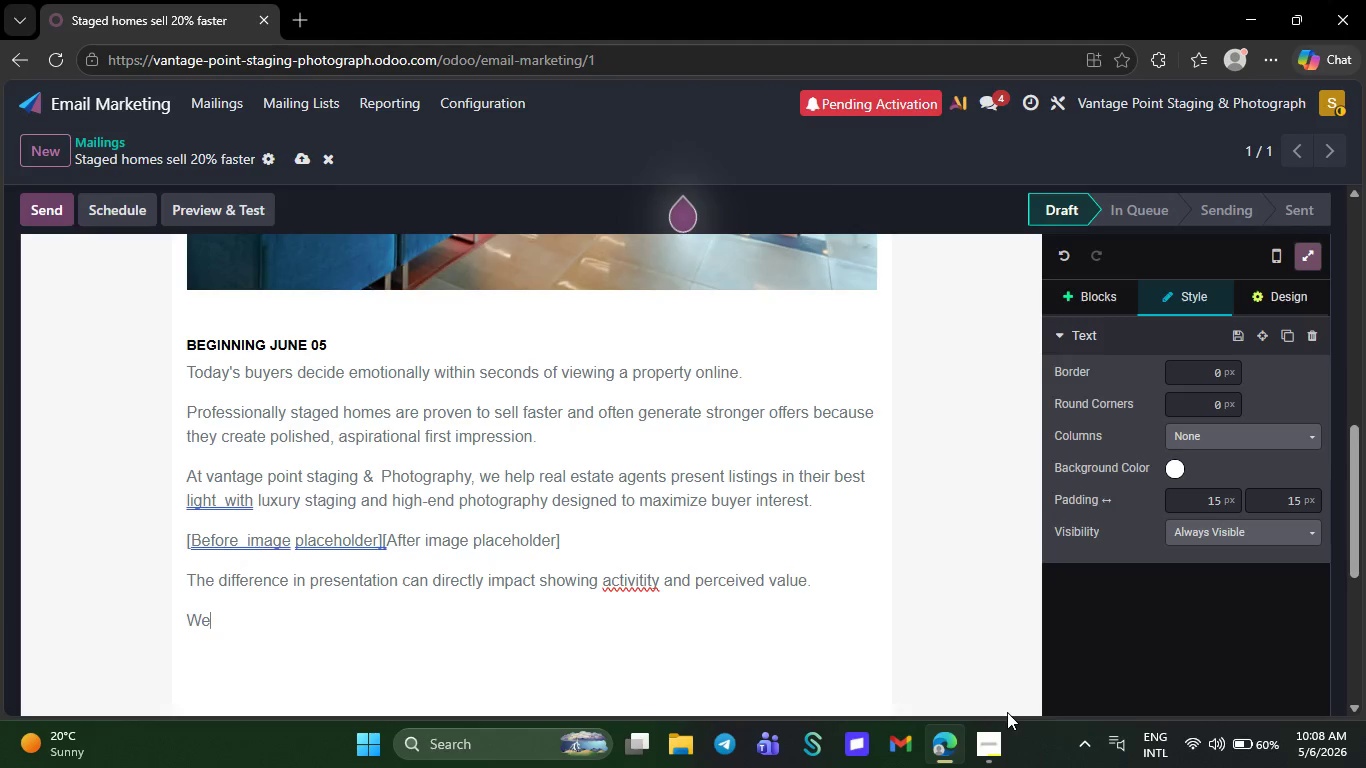 
key(Comma)
 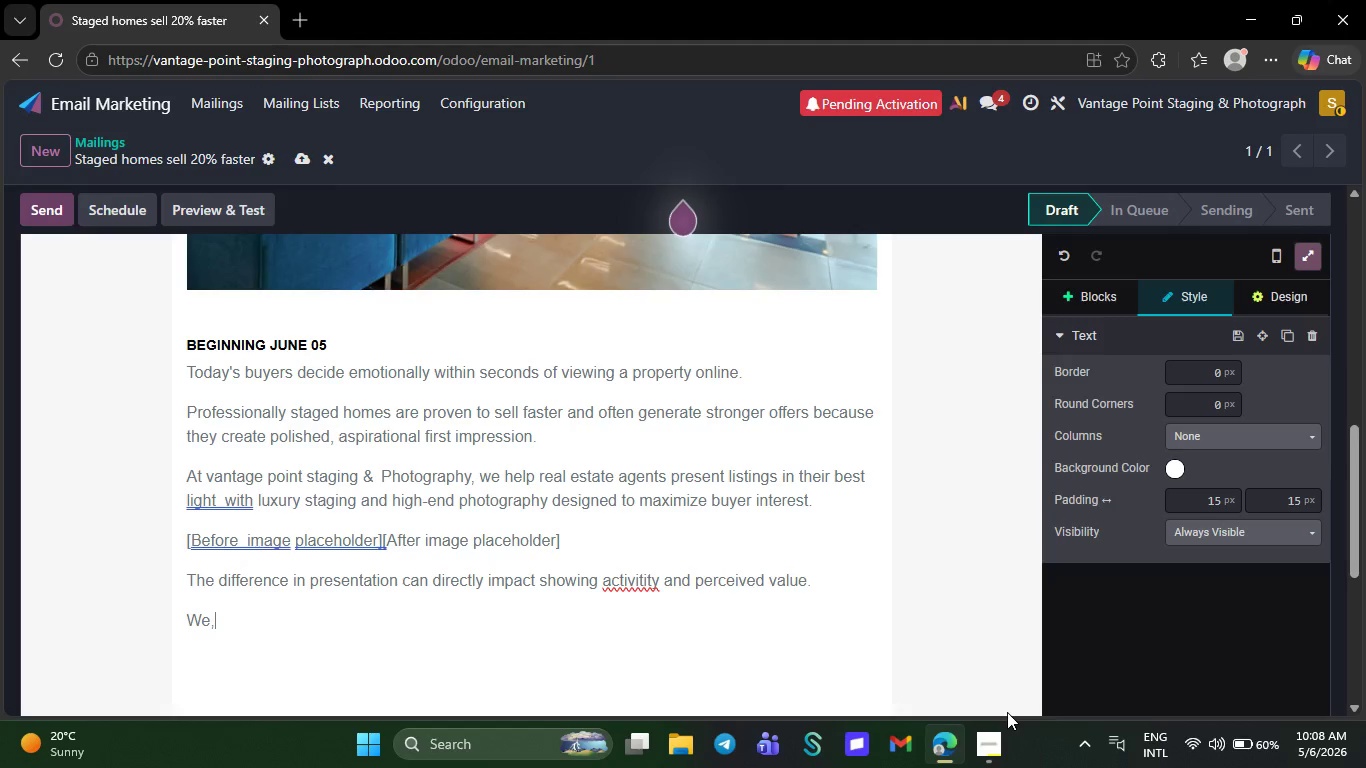 
key(Backspace)
 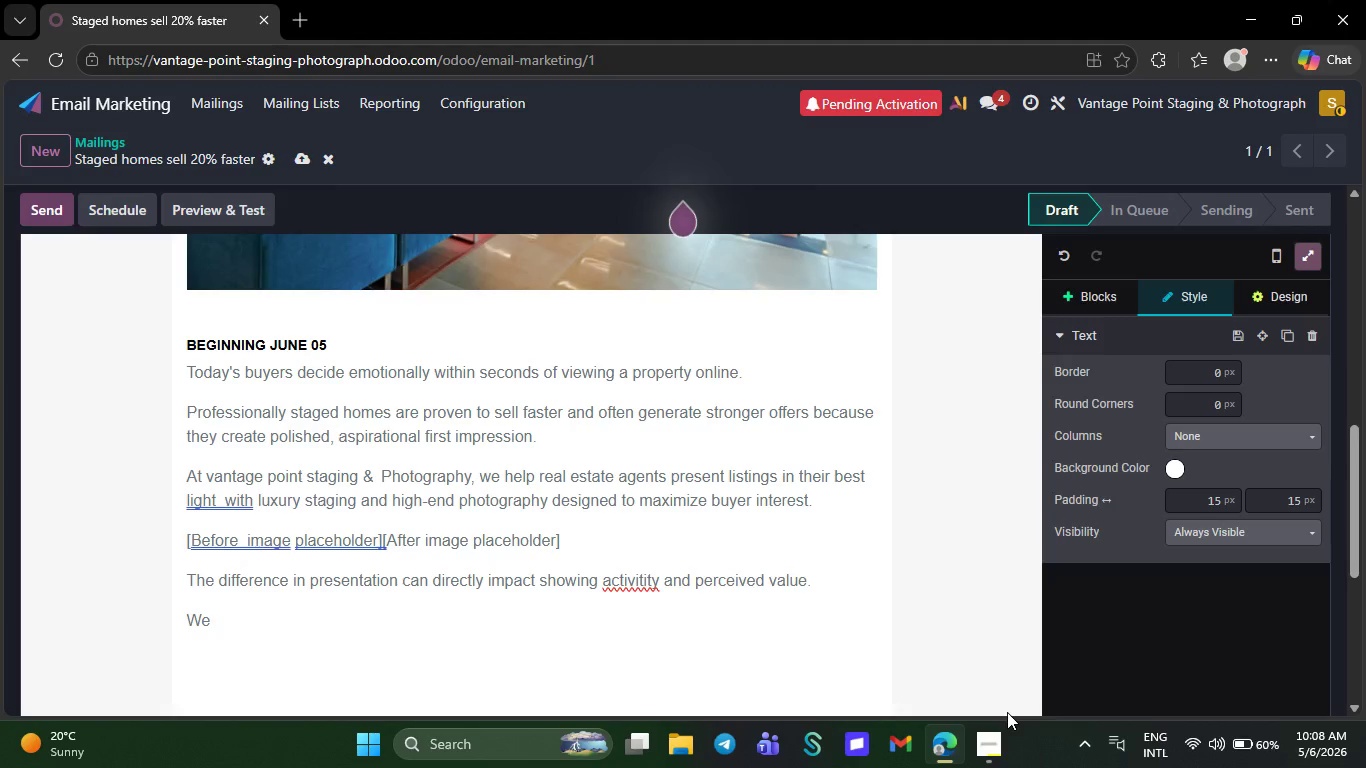 
wait(7.25)
 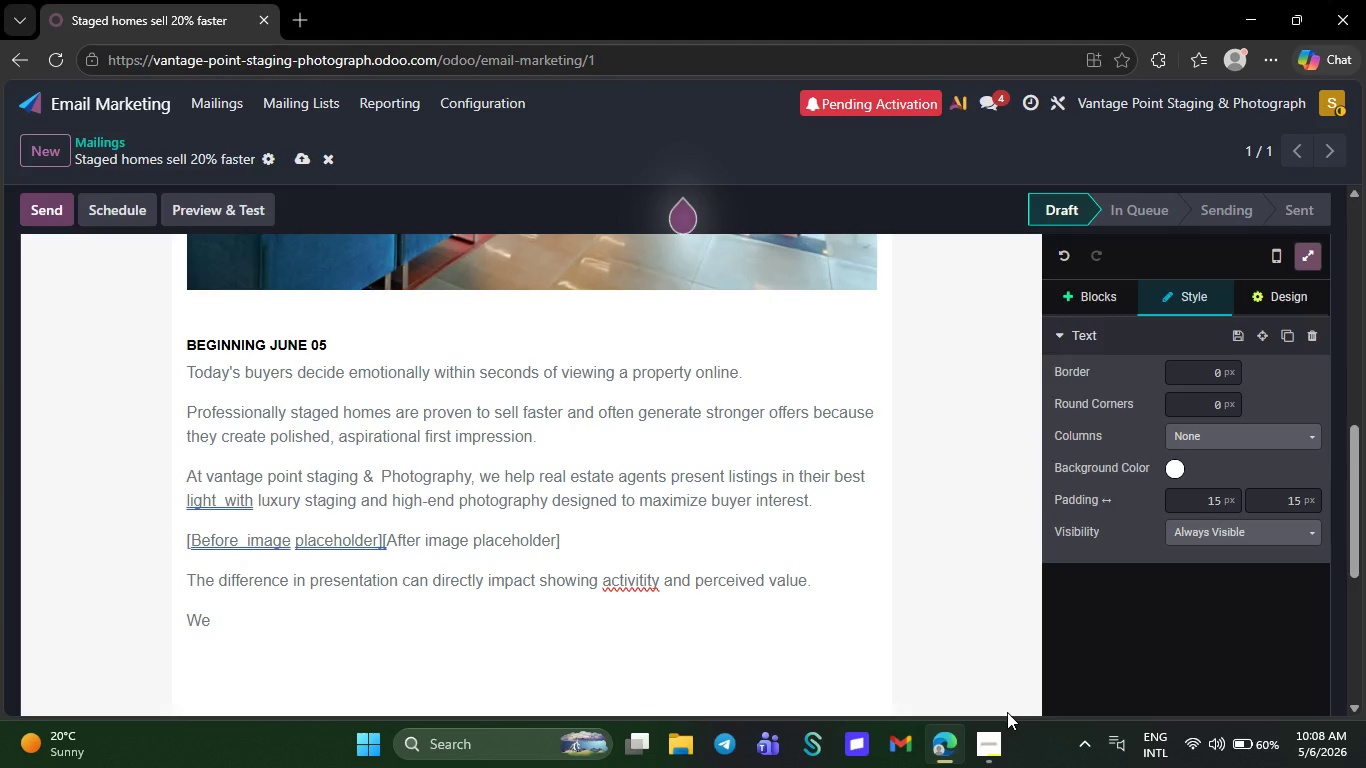 
type('d  love to help ele)
 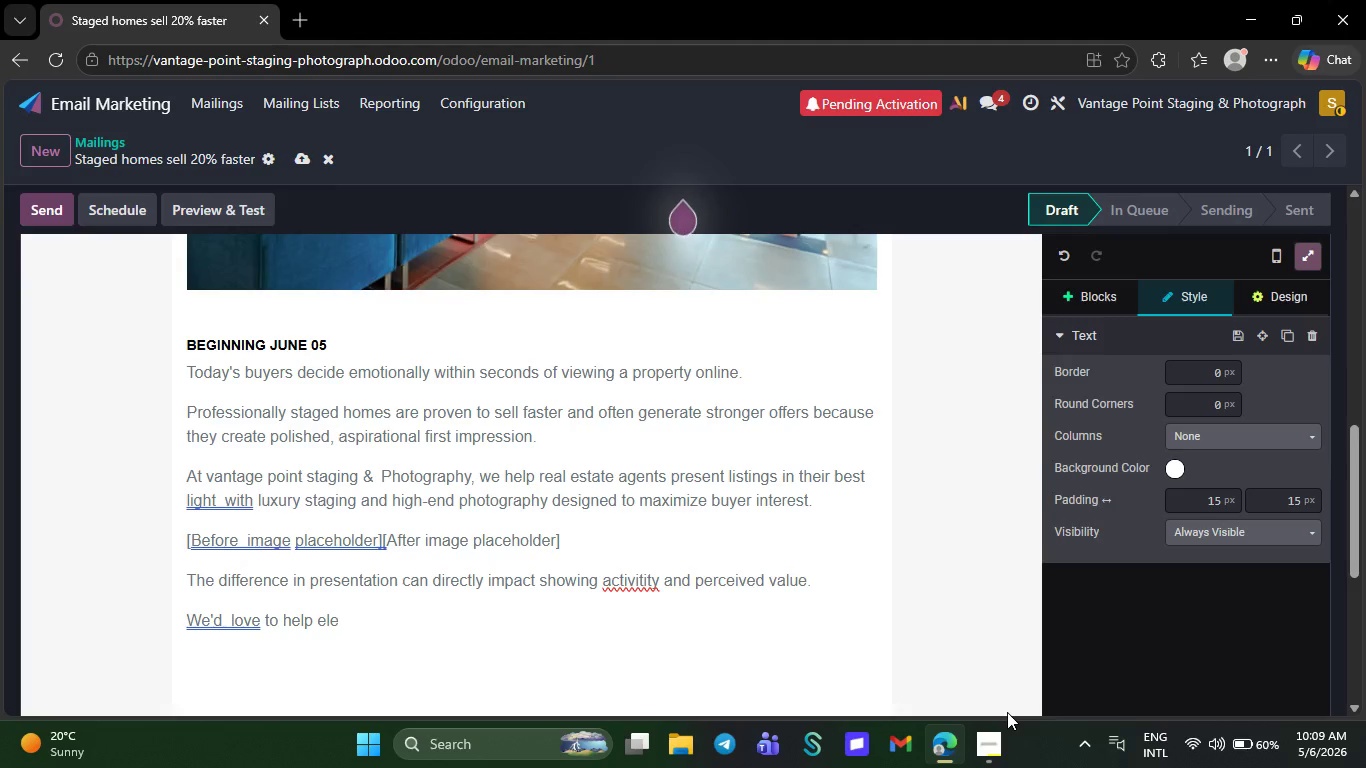 
wait(7.98)
 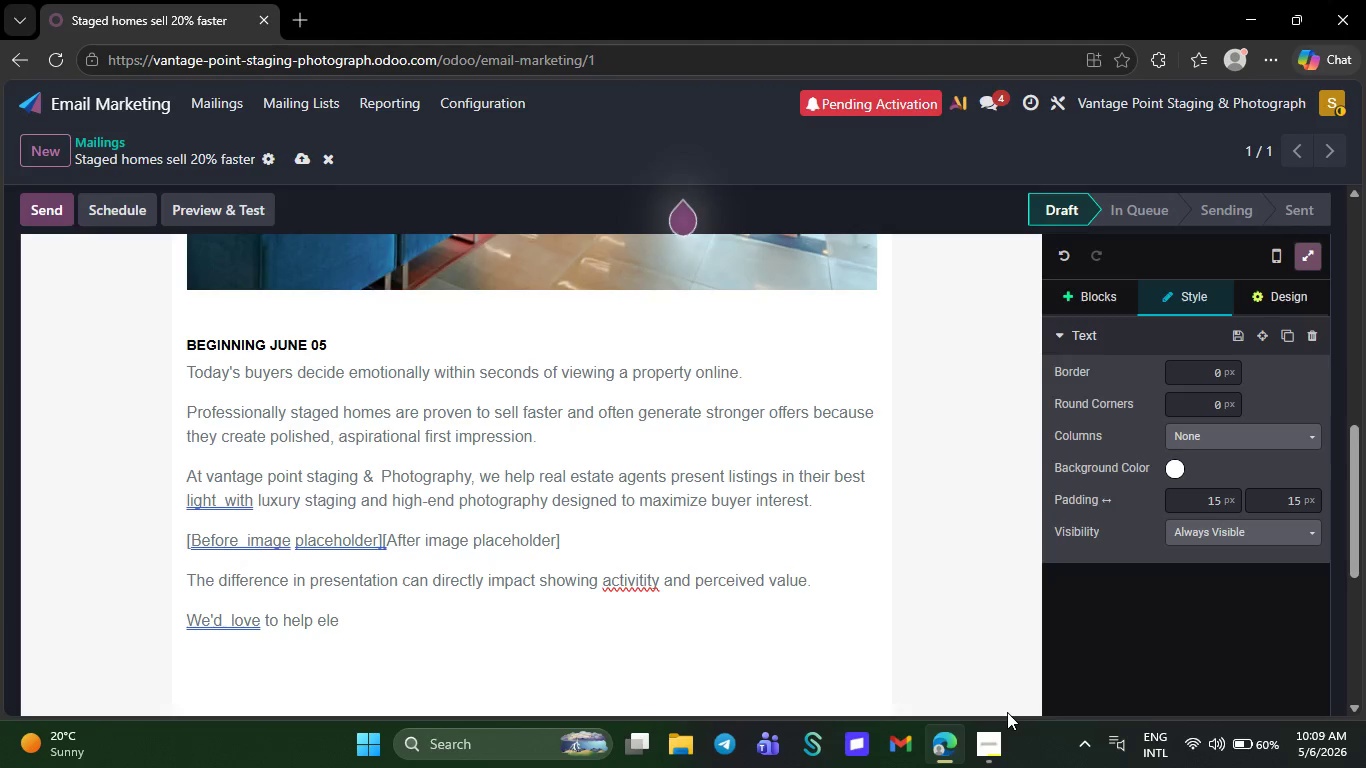 
type(vate your ne)
 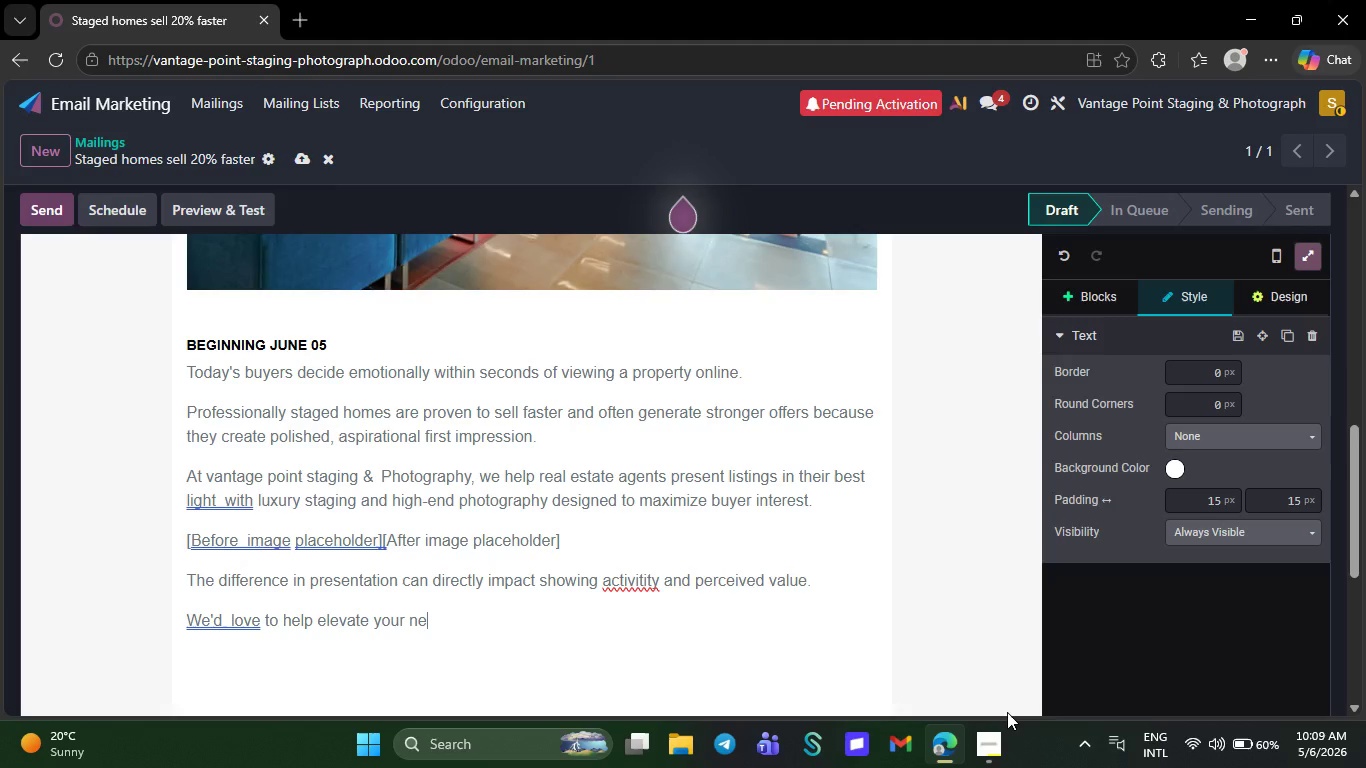 
wait(5.55)
 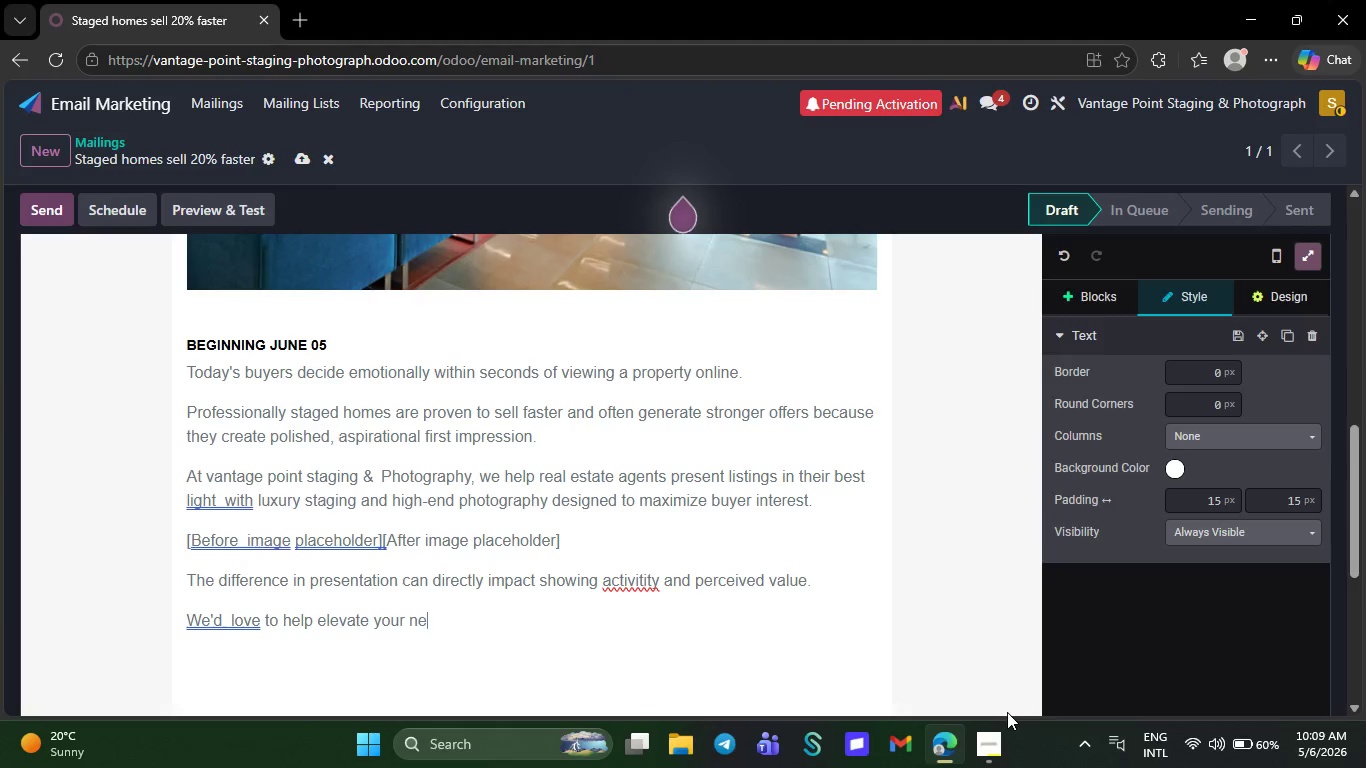 
type(xt listing.)
 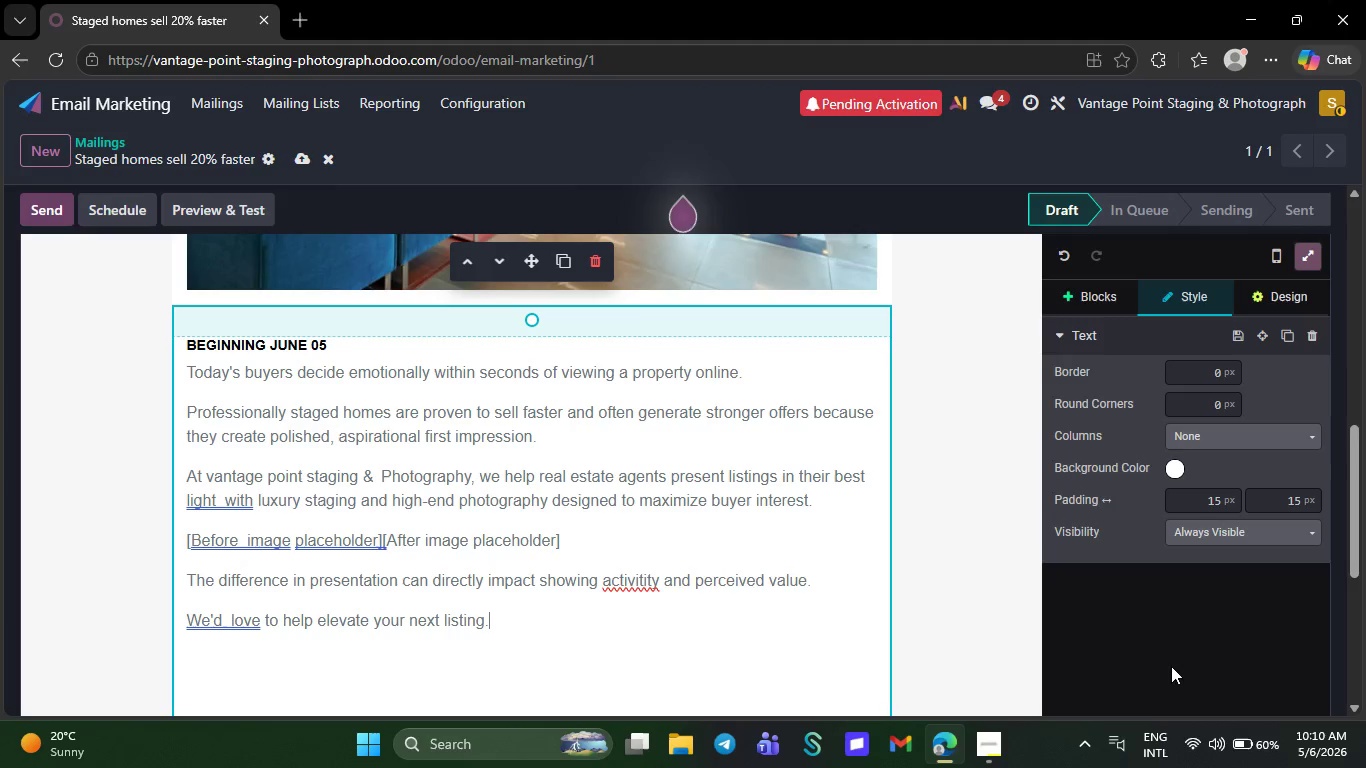 
wait(14.84)
 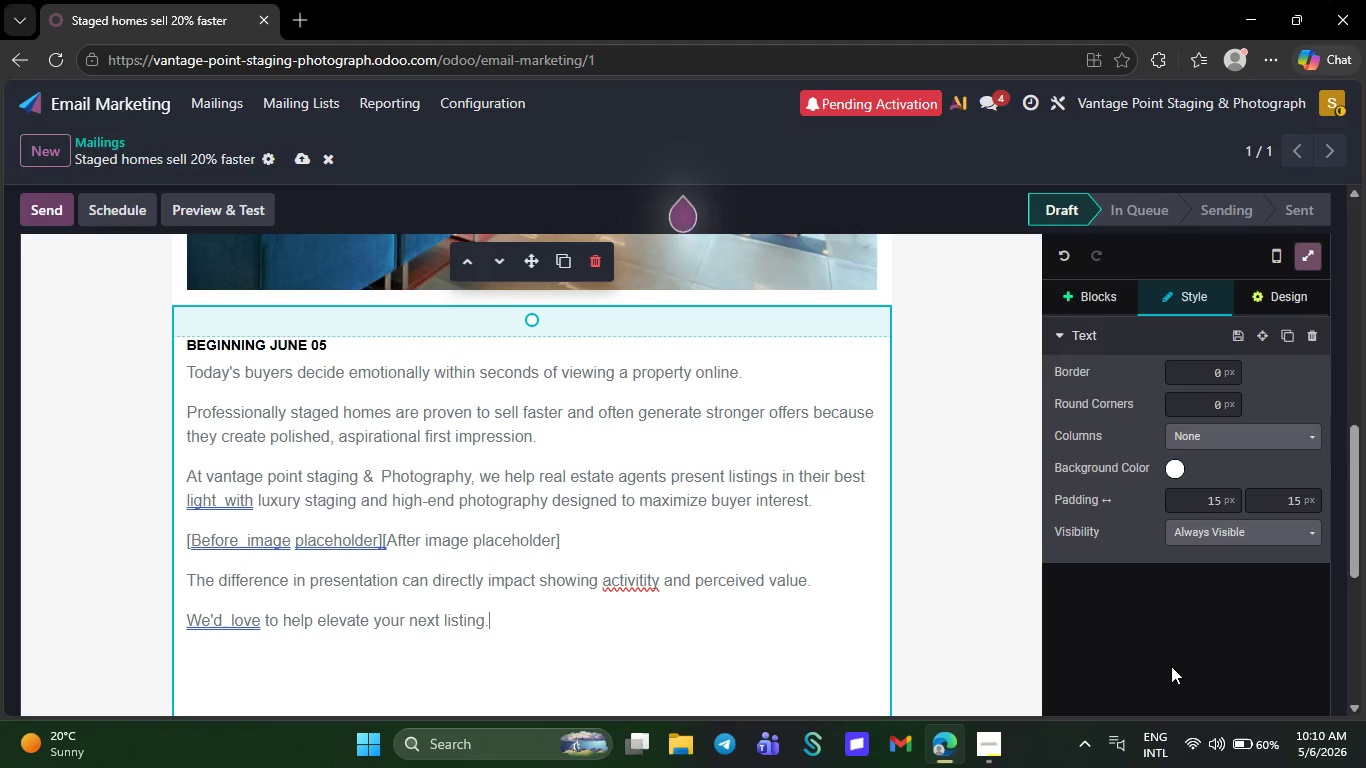 
right_click([627, 587])
 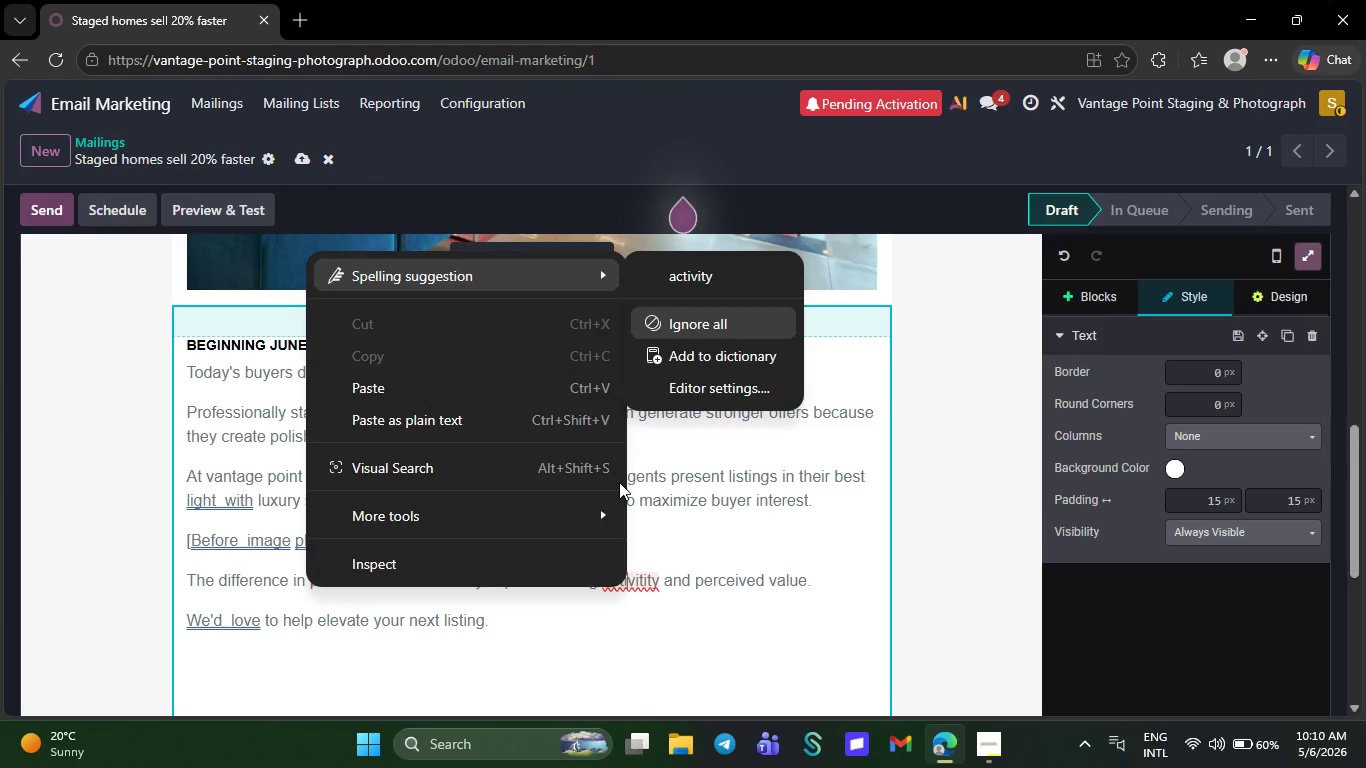 
left_click([704, 271])
 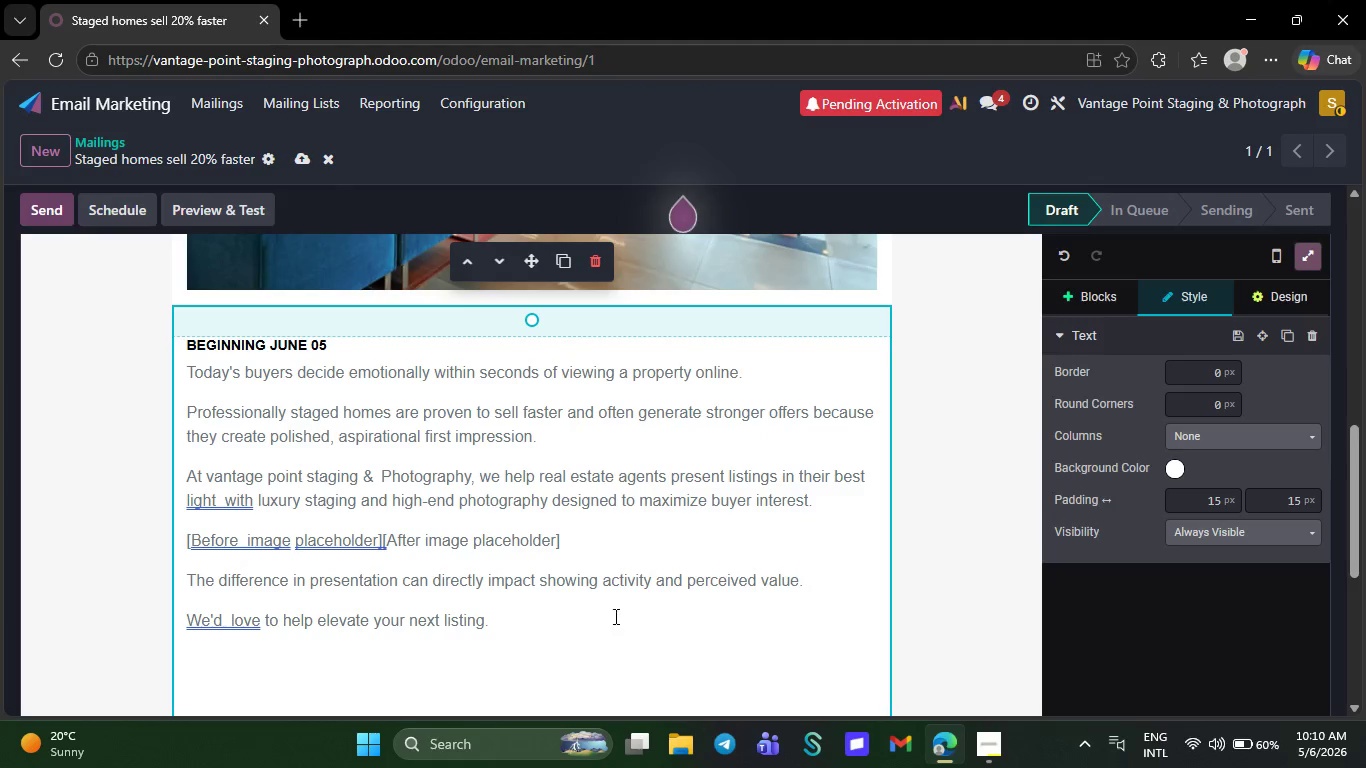 
left_click([612, 611])
 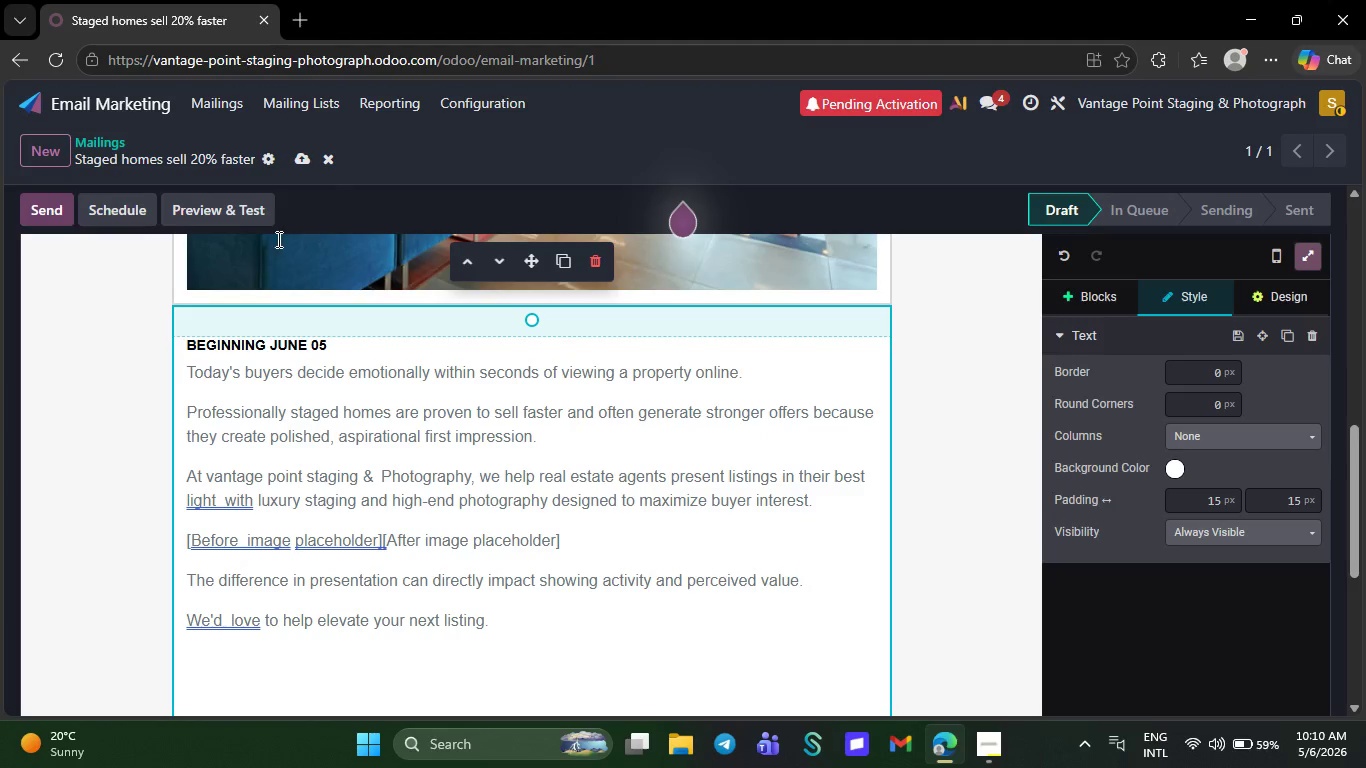 
wait(5.33)
 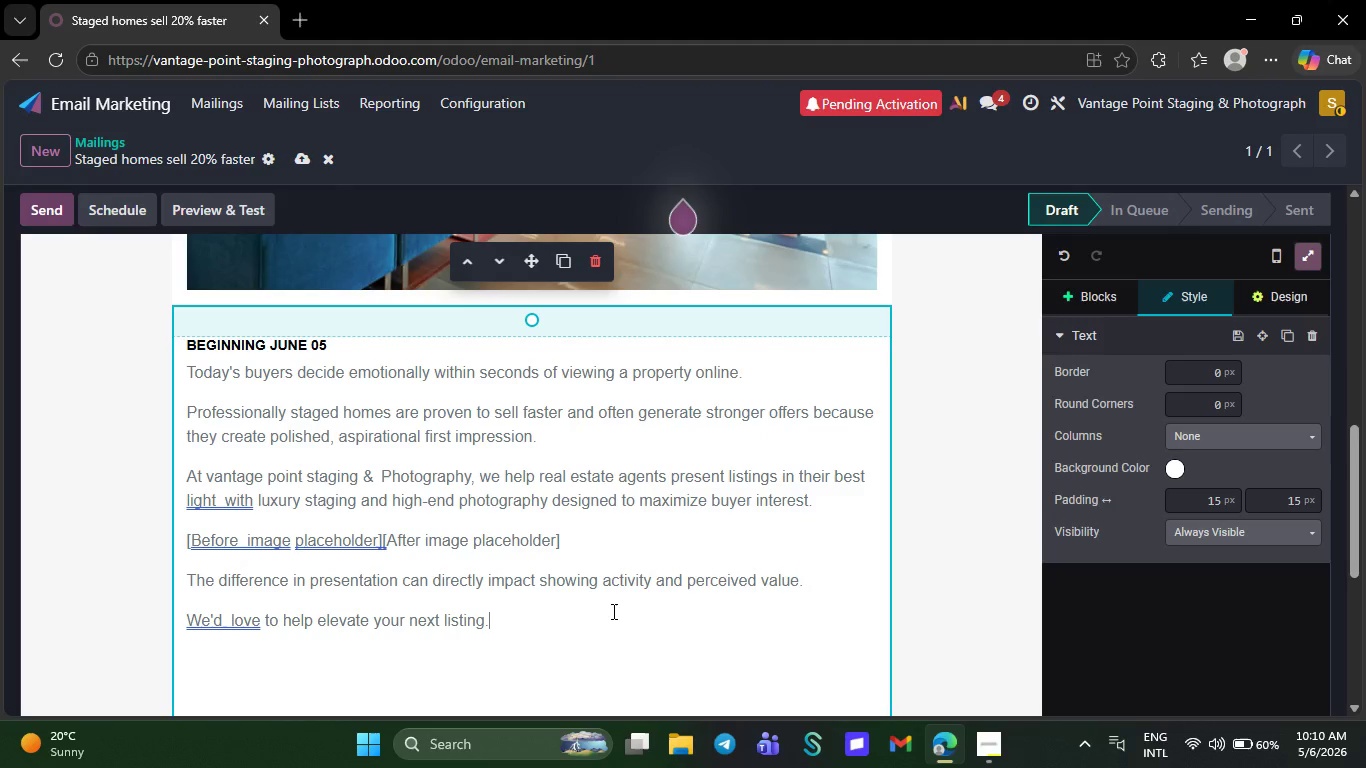 
left_click([57, 154])
 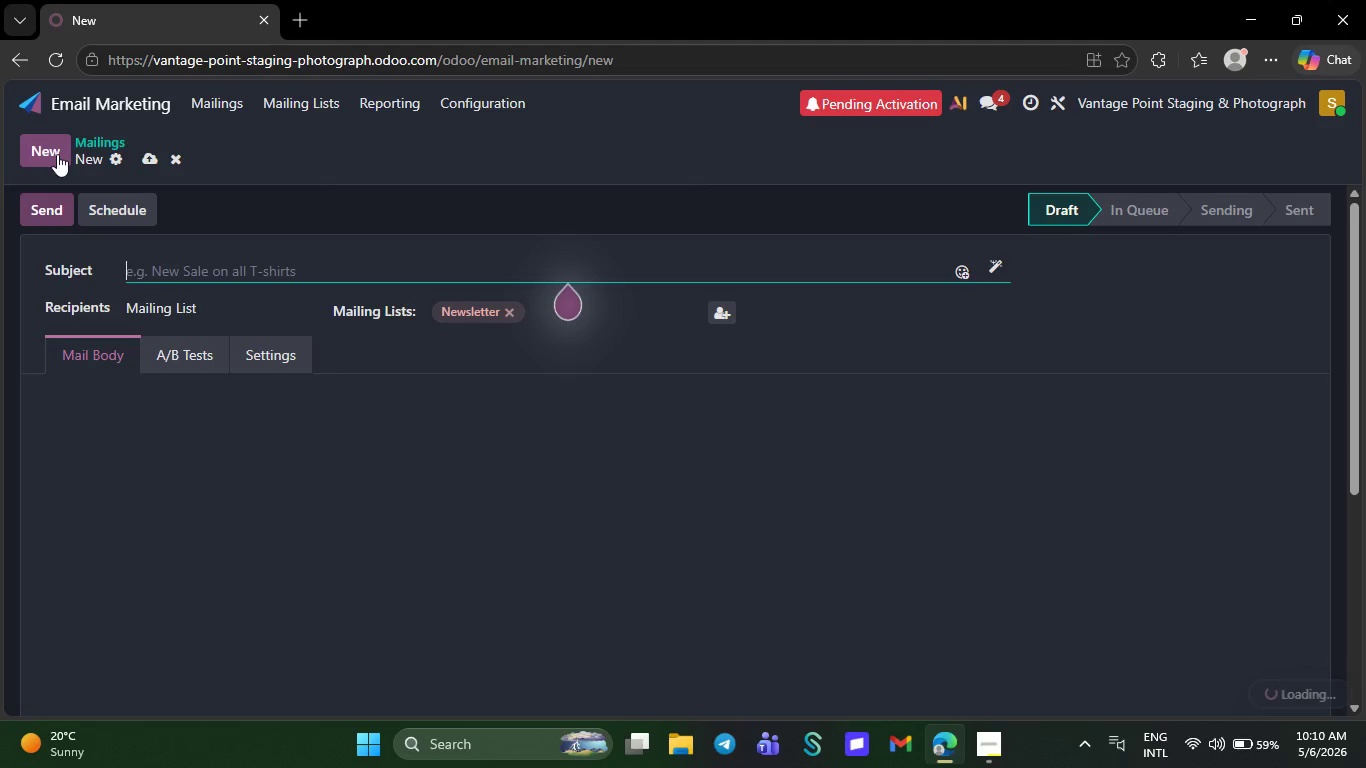 
wait(5.98)
 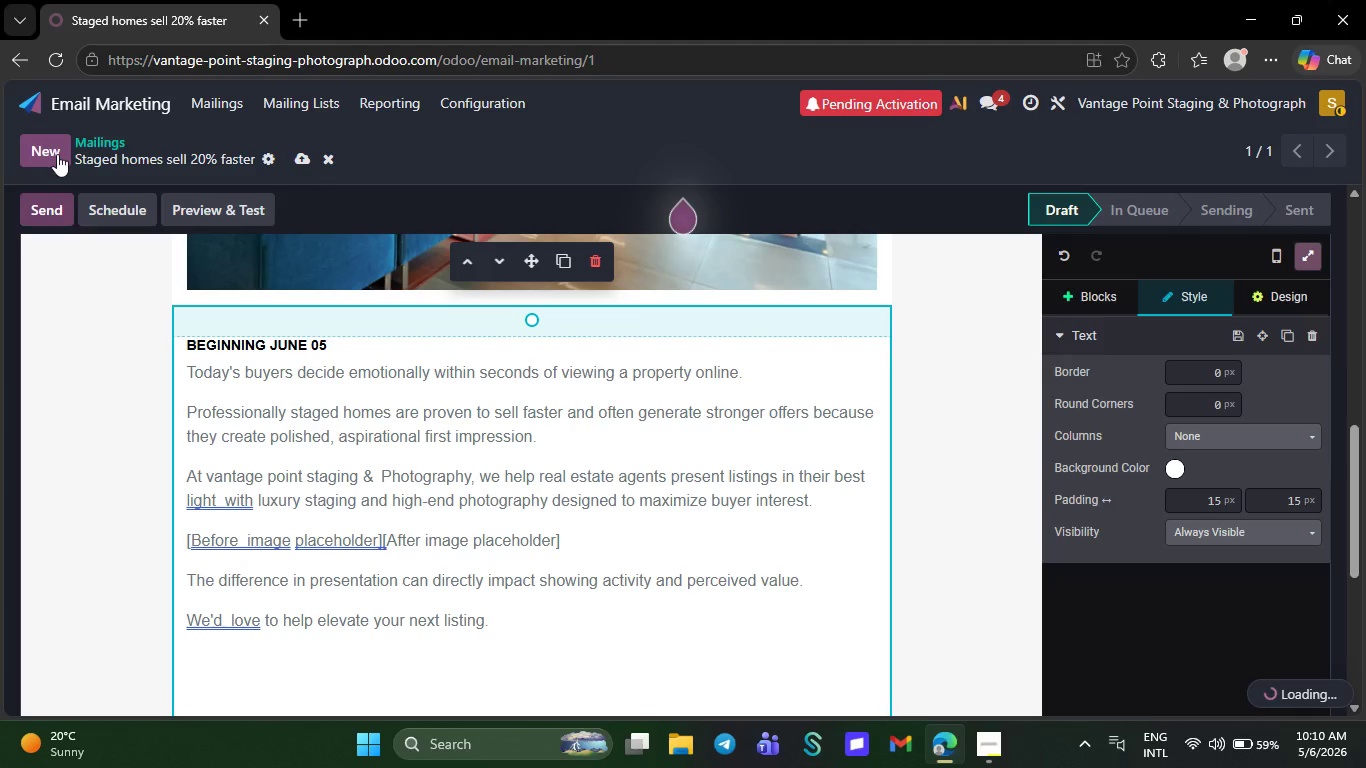 
mouse_move([206, 346])
 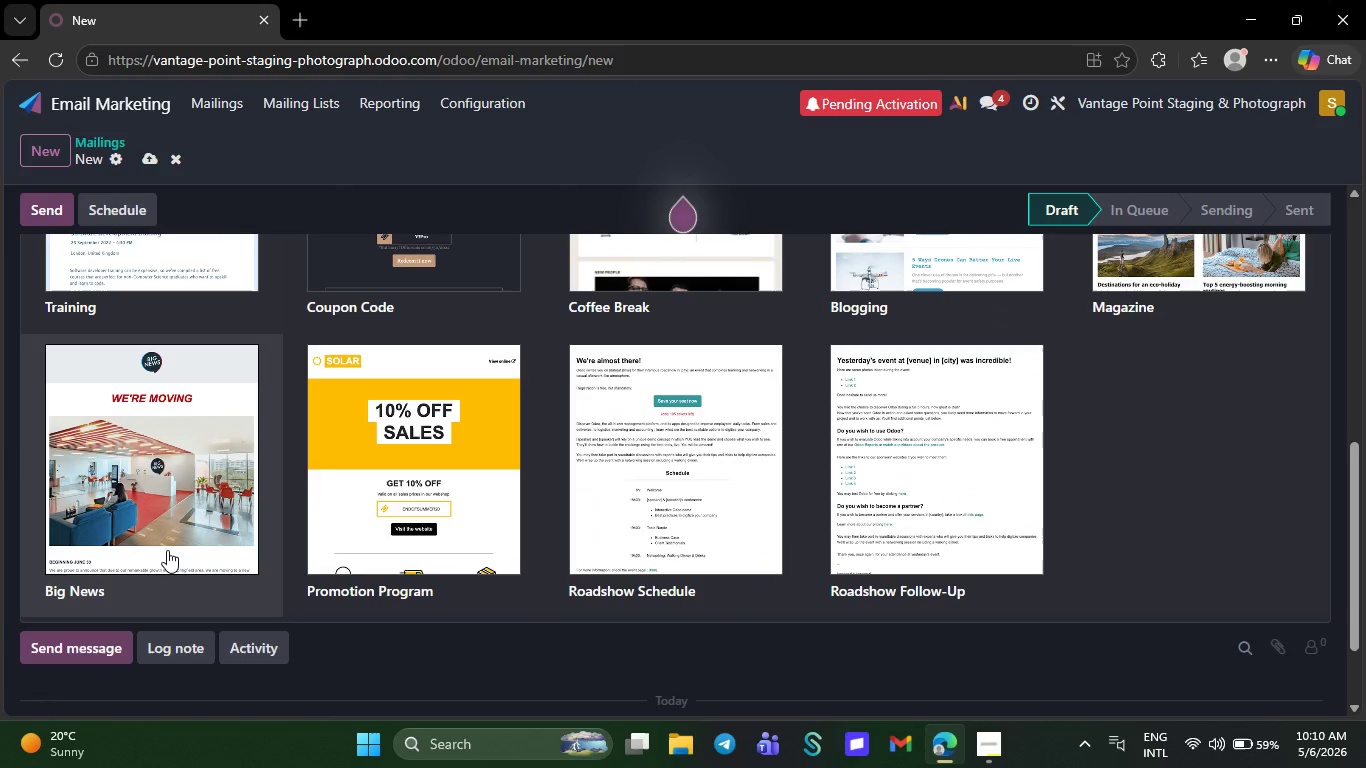 
left_click([169, 446])
 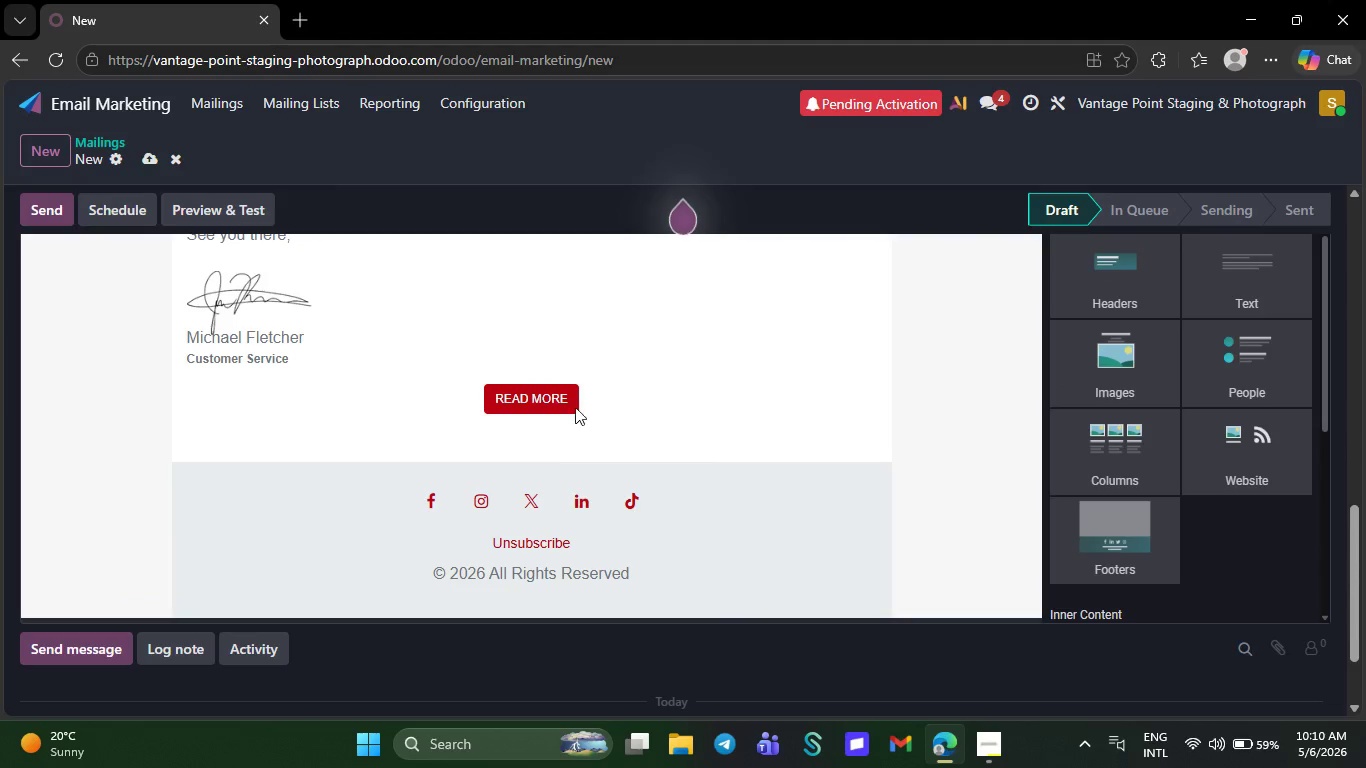 
left_click([568, 402])
 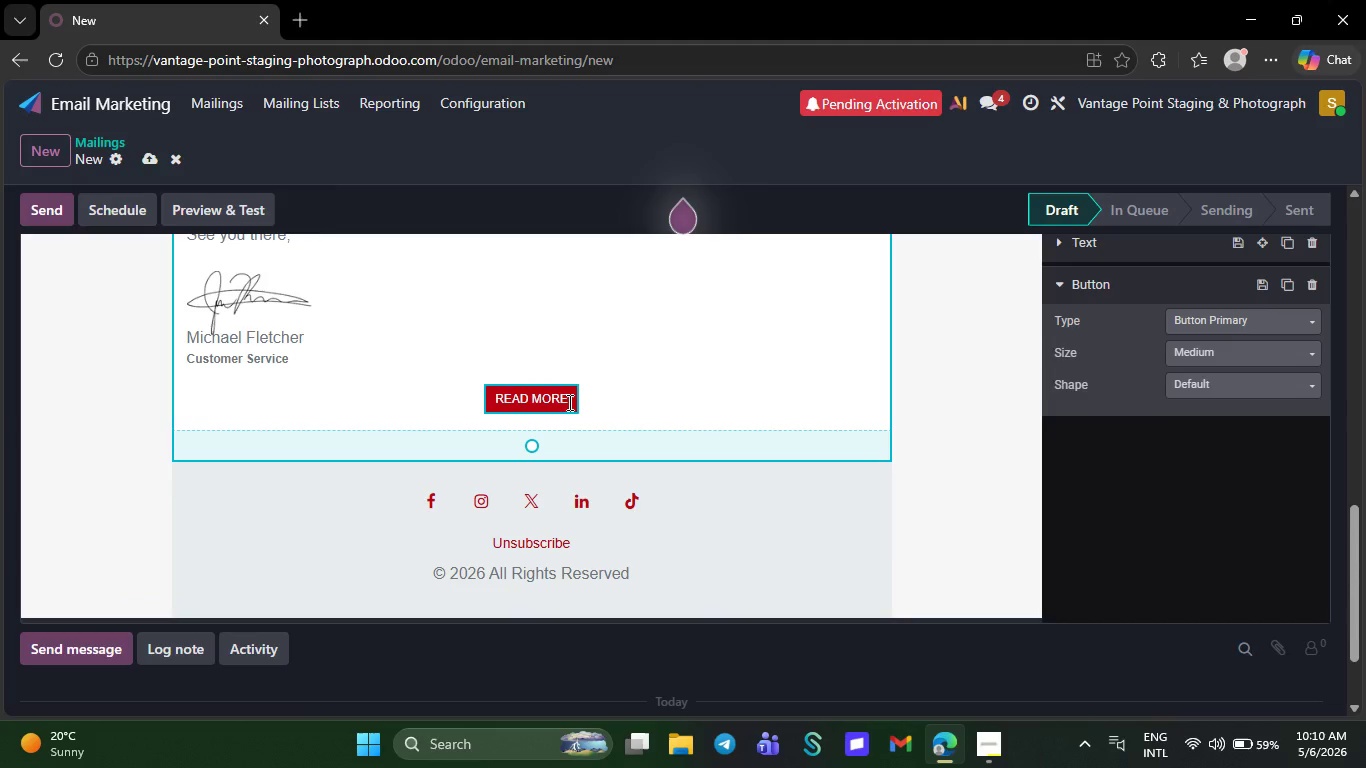 
key(Backspace)
 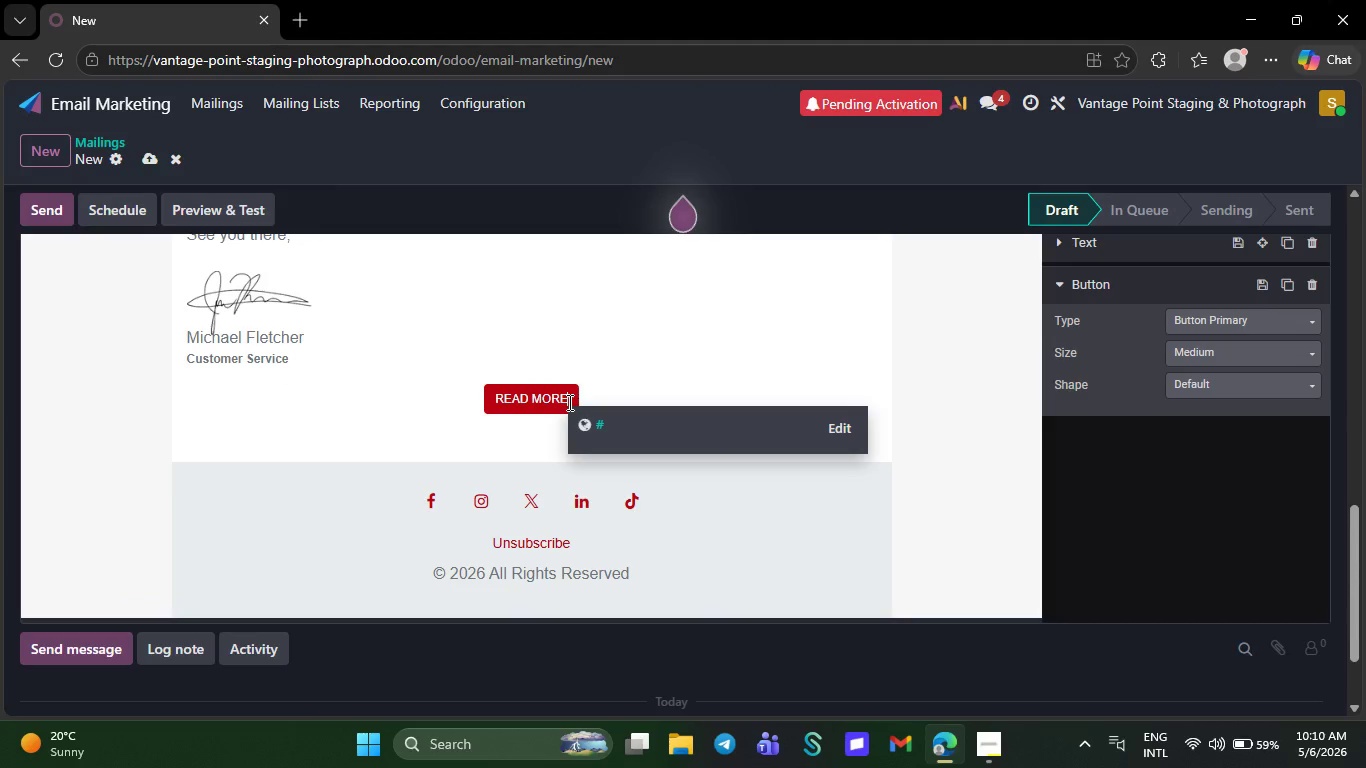 
key(Backspace)
 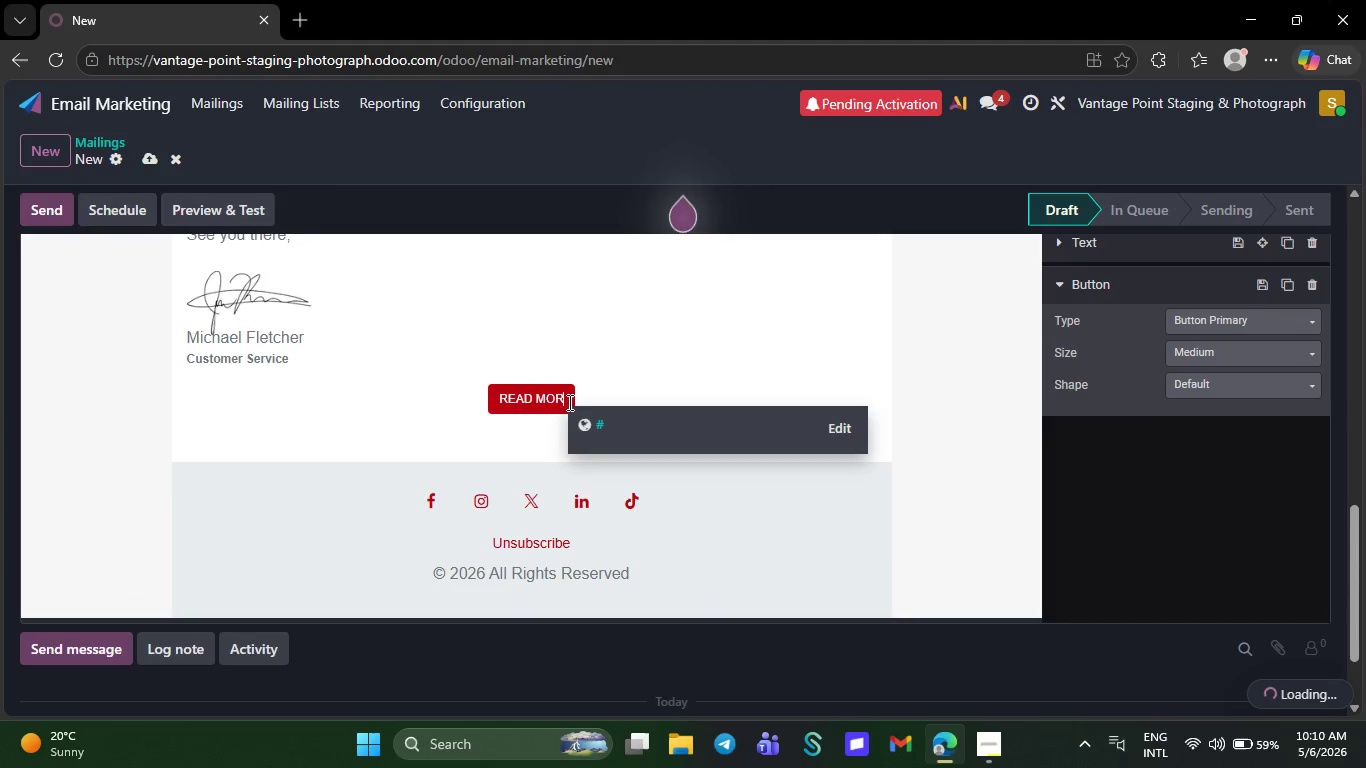 
key(Backspace)
 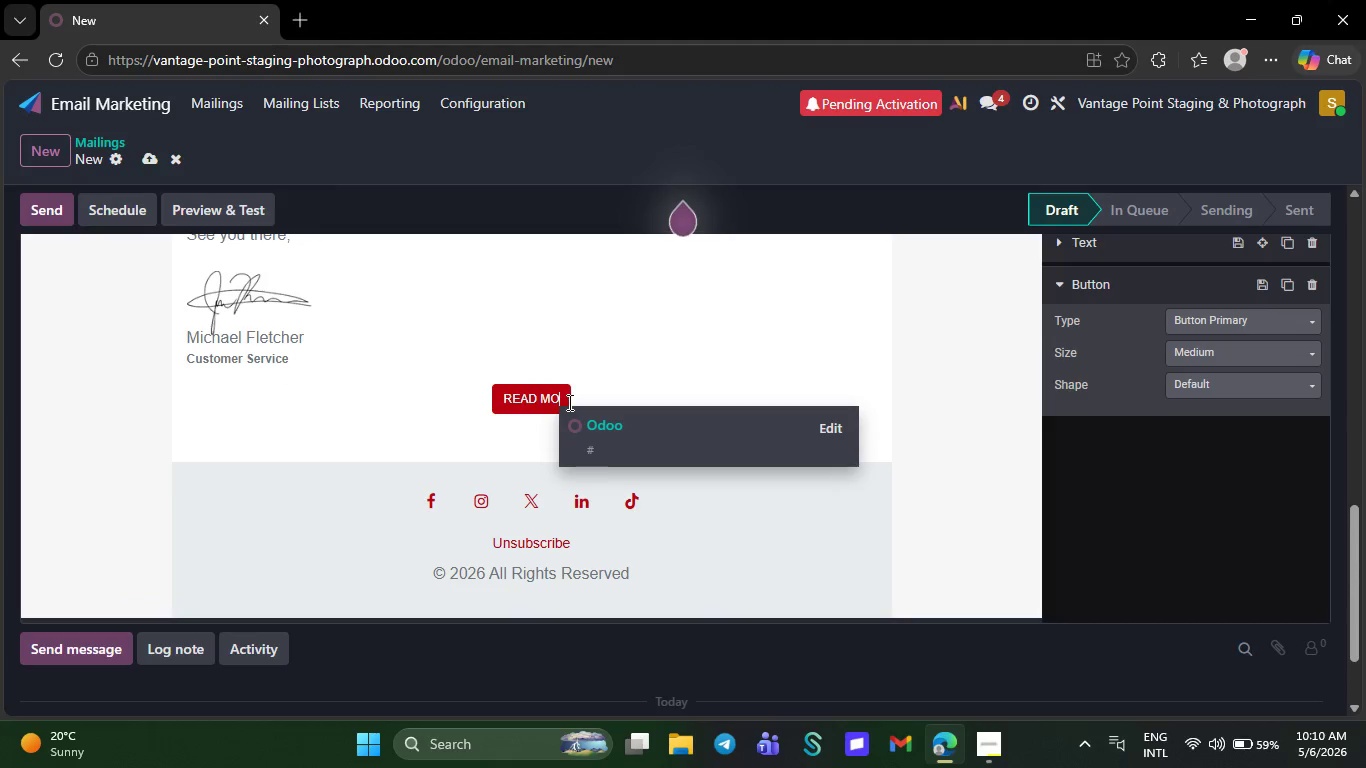 
key(Backspace)
 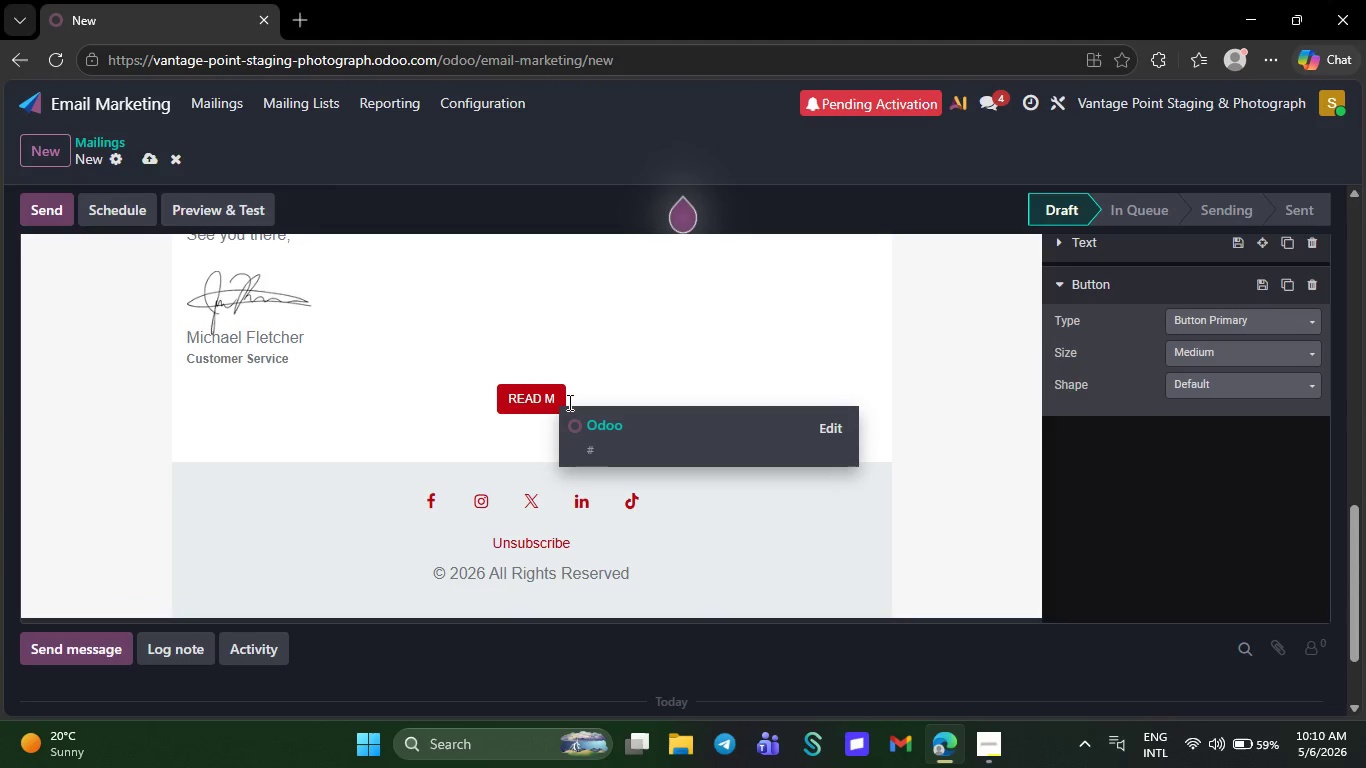 
key(Backspace)
 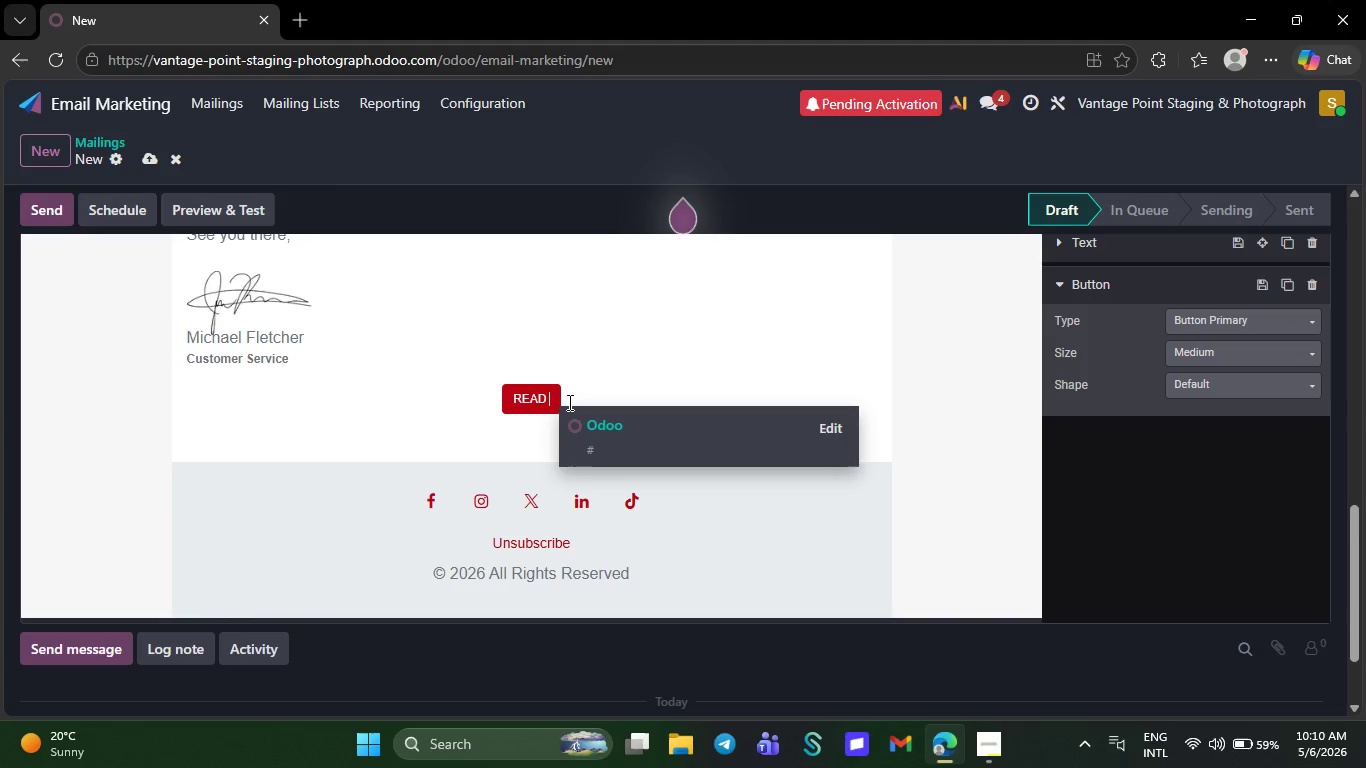 
key(Backspace)
 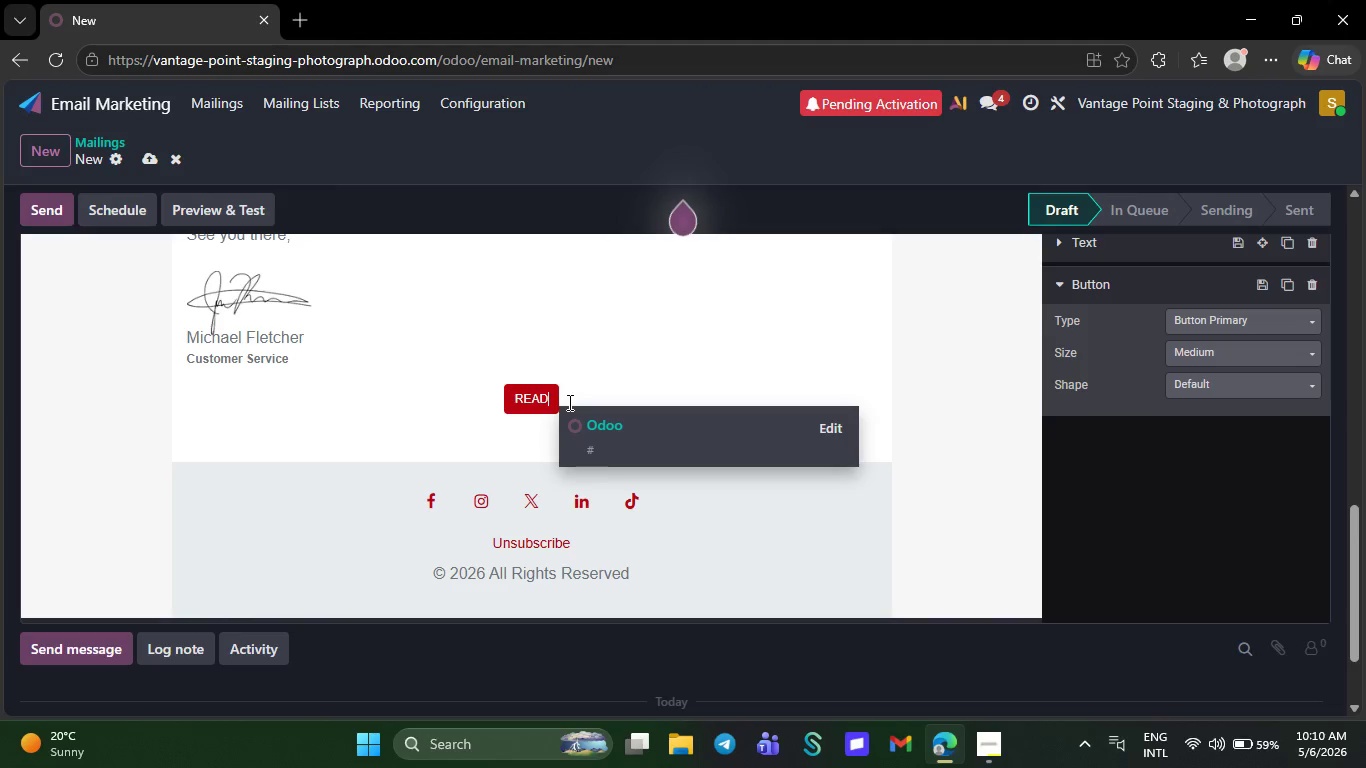 
key(Backspace)
 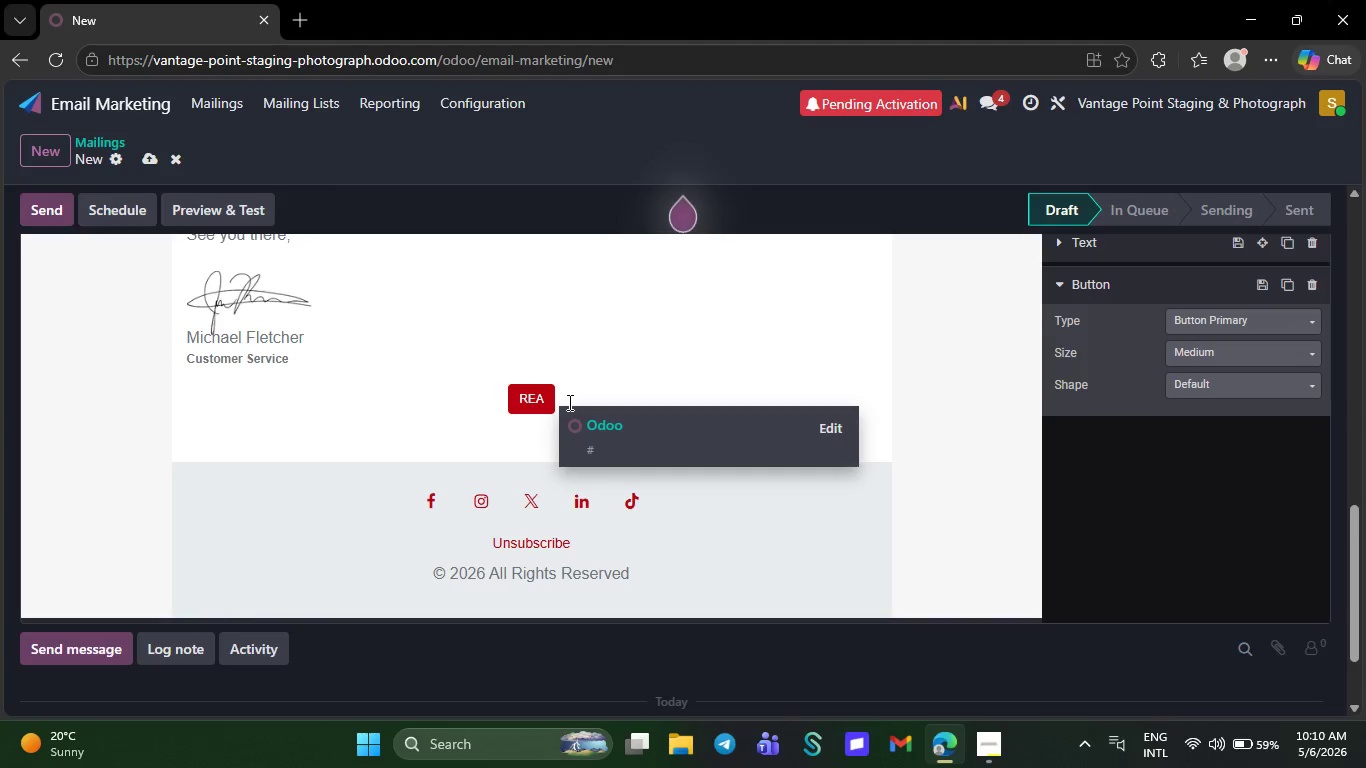 
key(Backspace)
 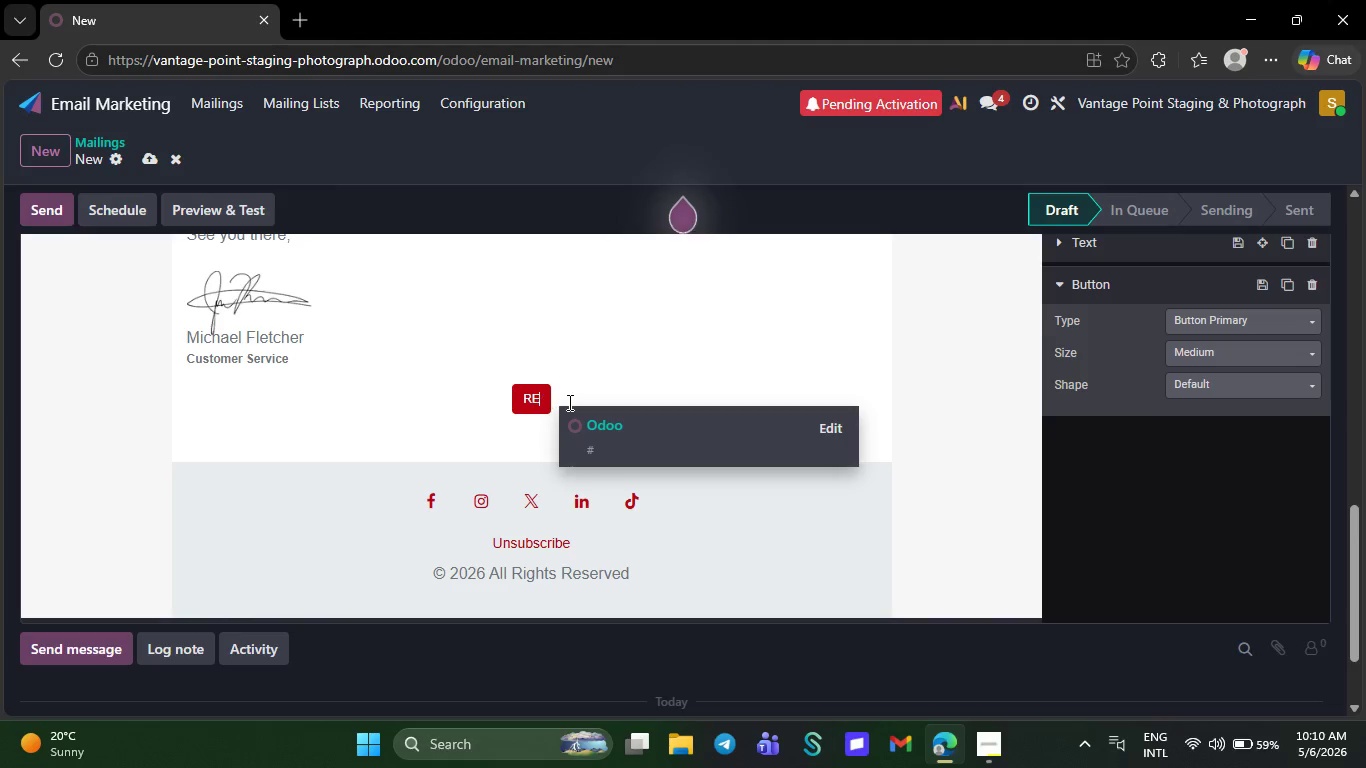 
key(Backspace)
 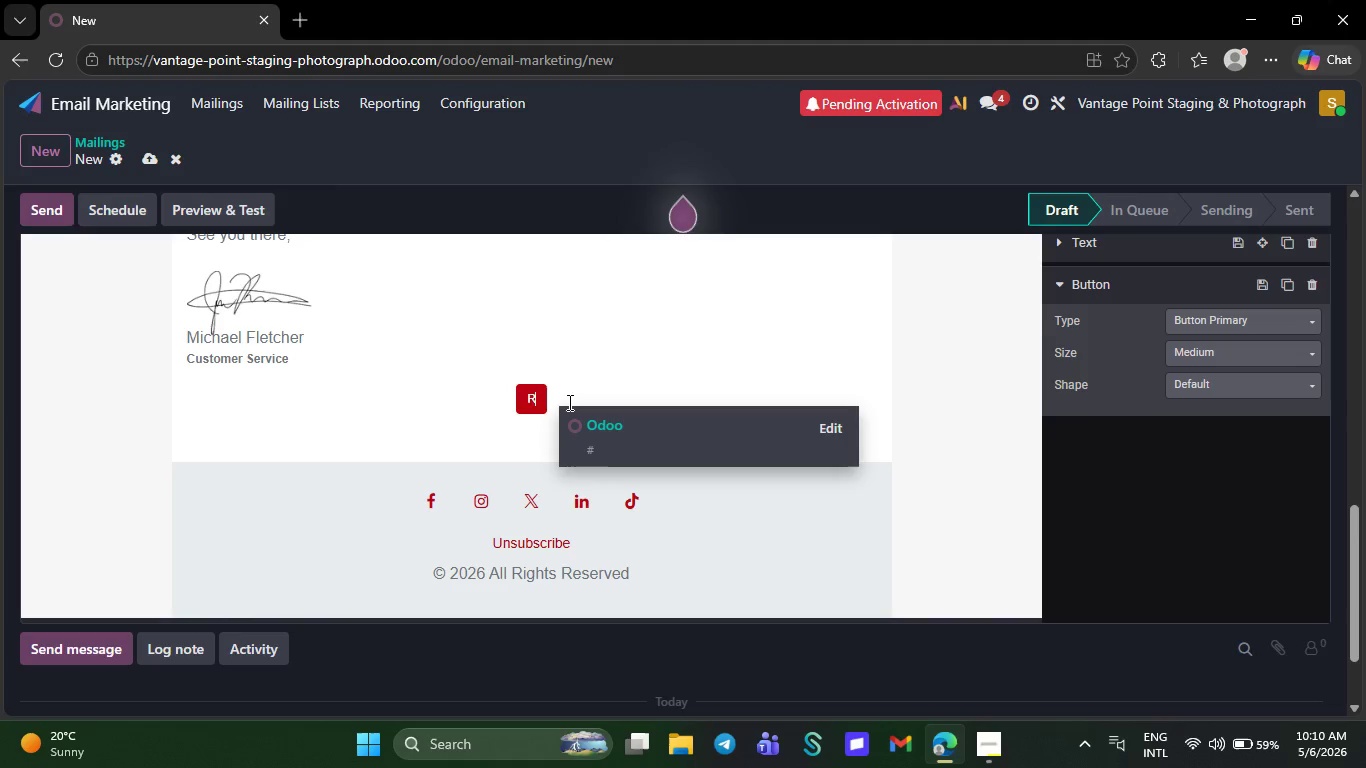 
key(Backspace)
 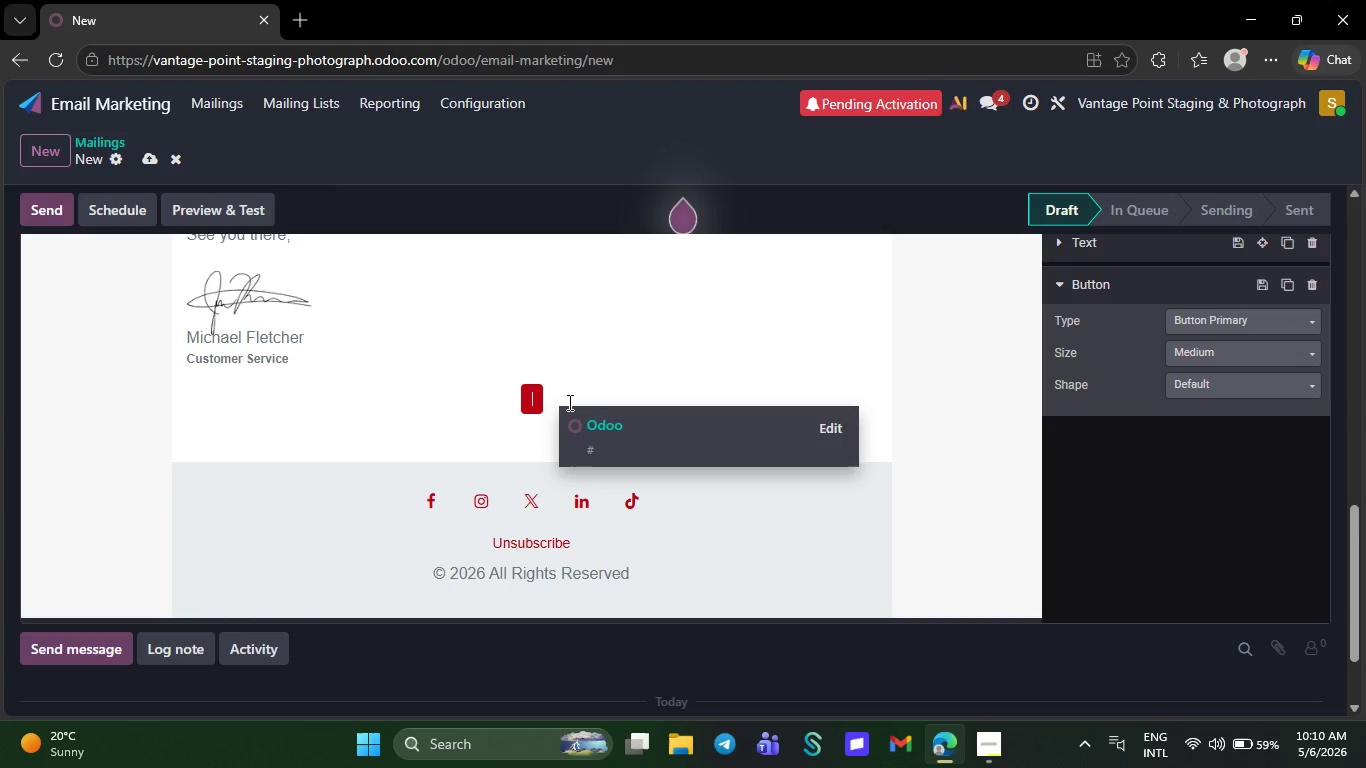 
key(Backspace)
 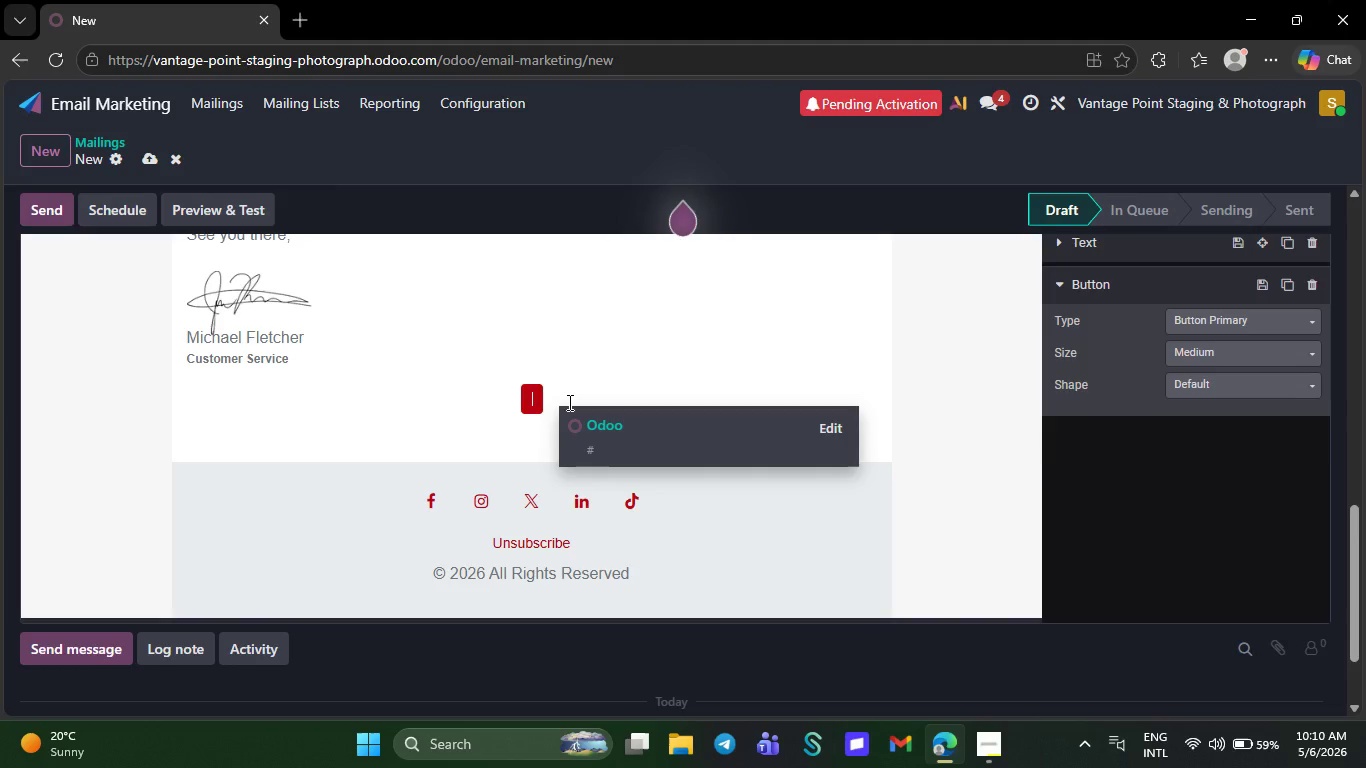 
key(Backspace)
 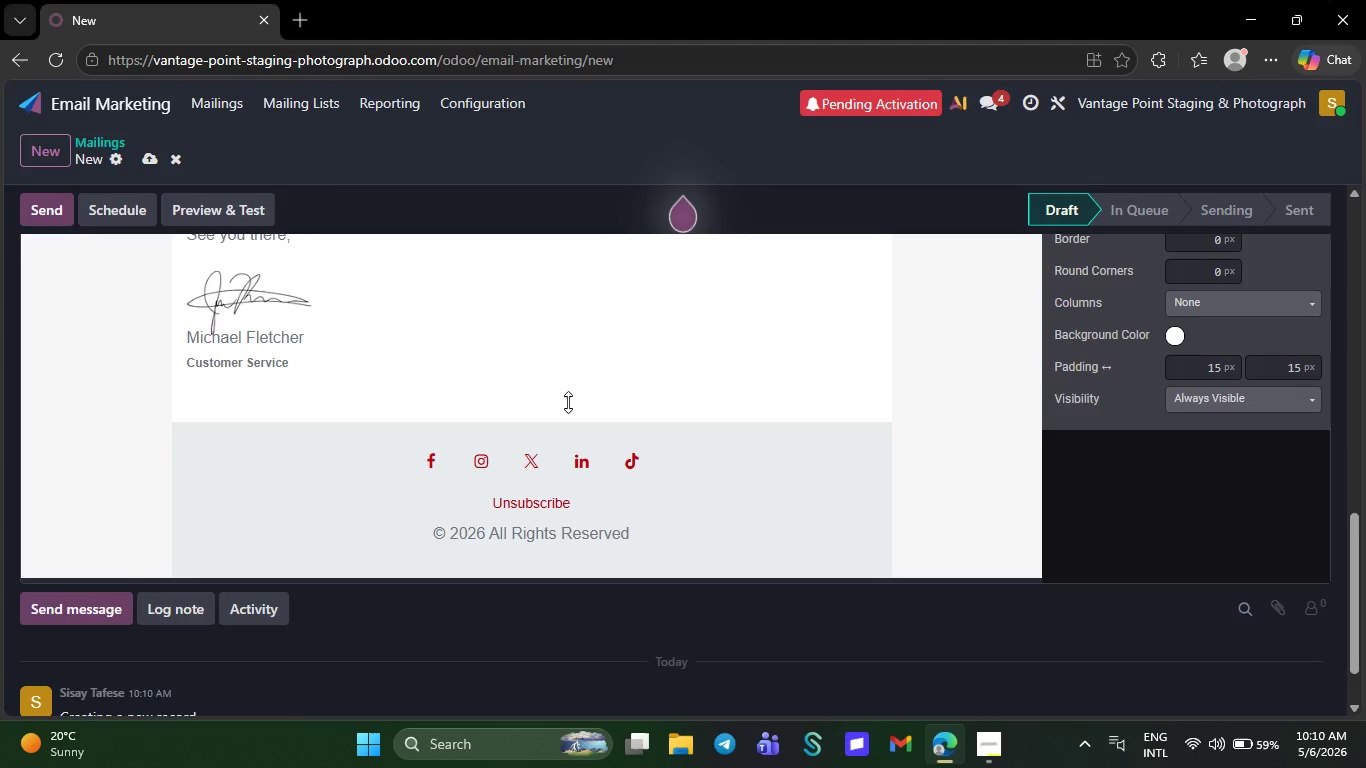 
wait(7.34)
 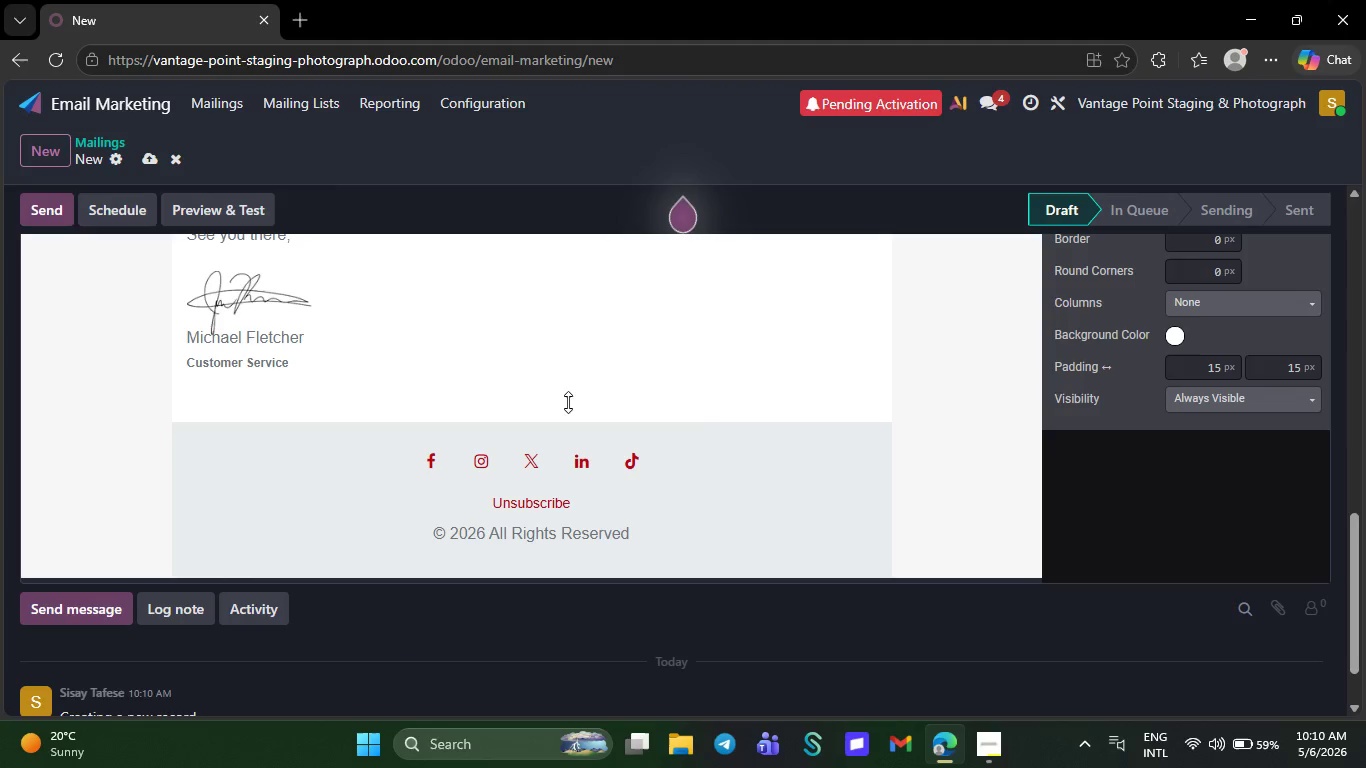 
key(Backspace)
 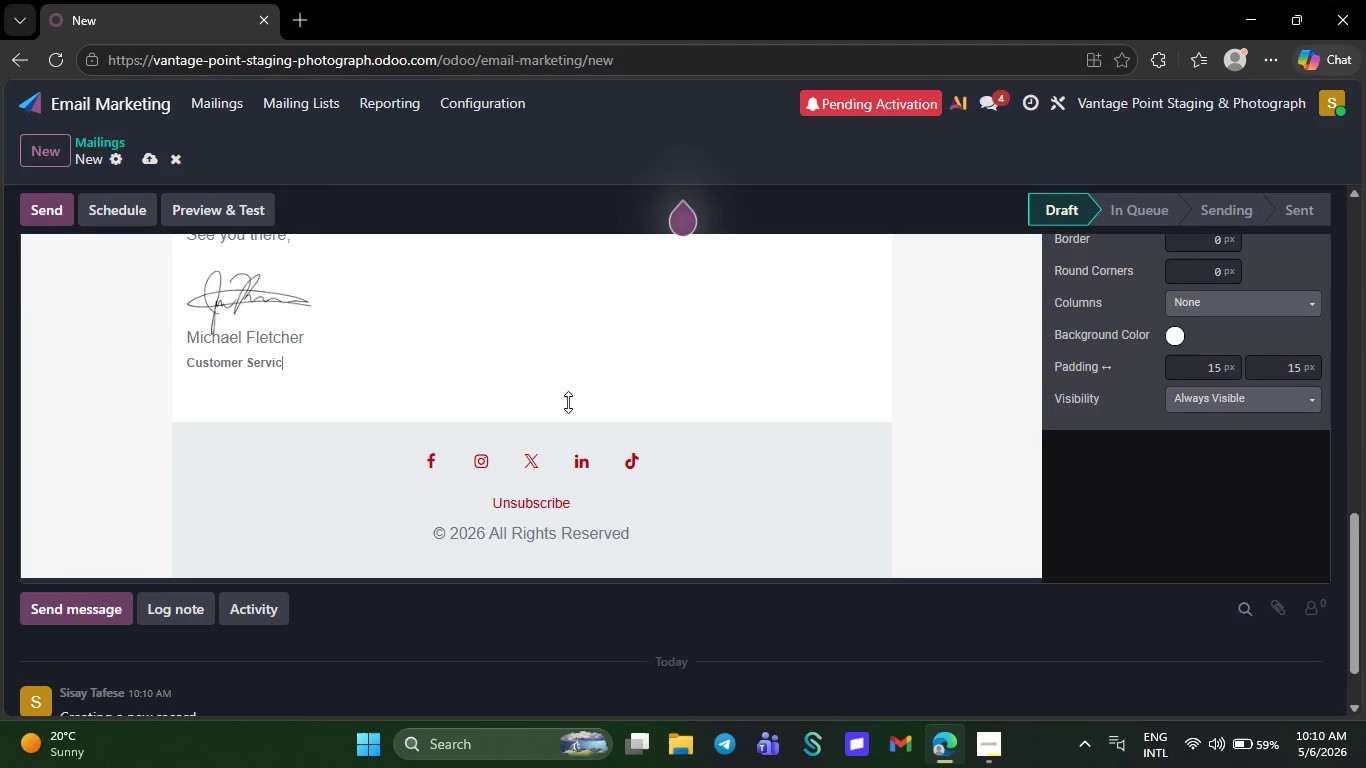 
key(Backspace)
 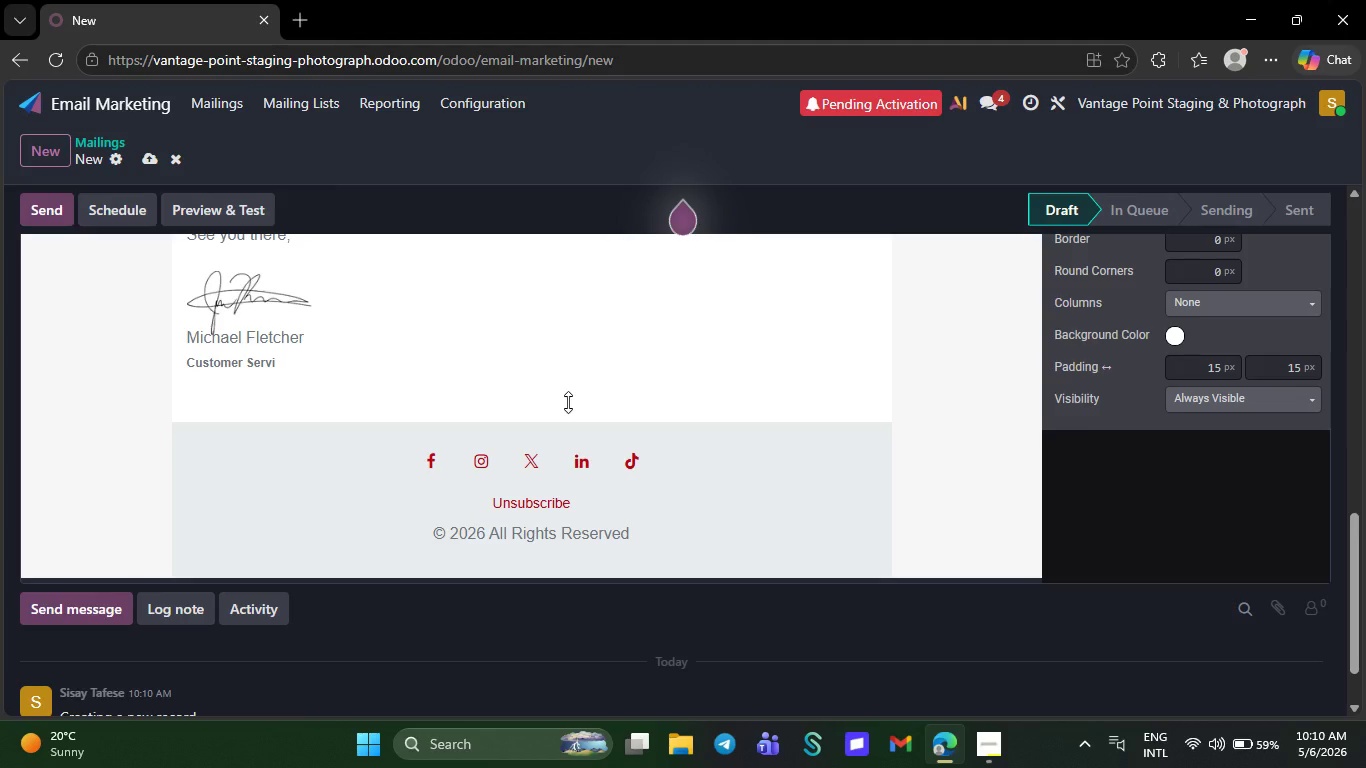 
key(Backspace)
 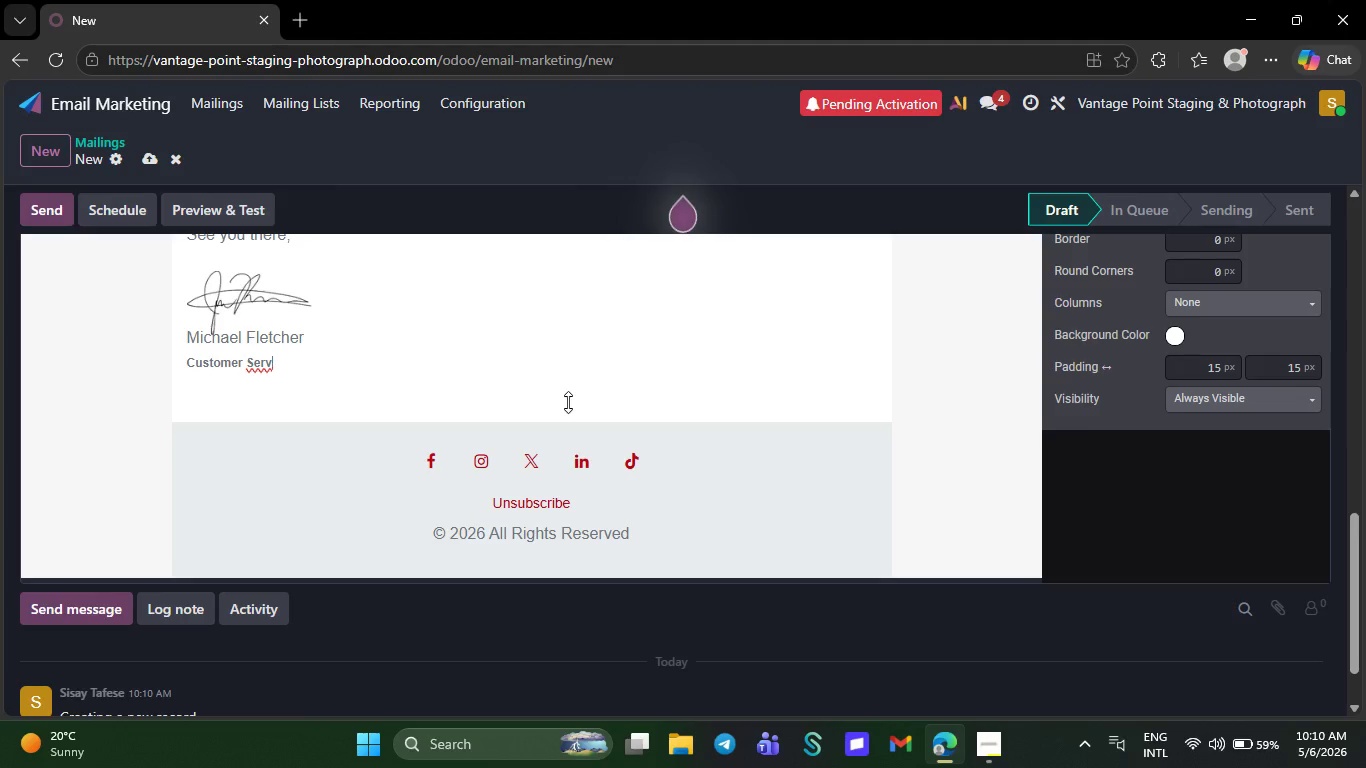 
key(Backspace)
 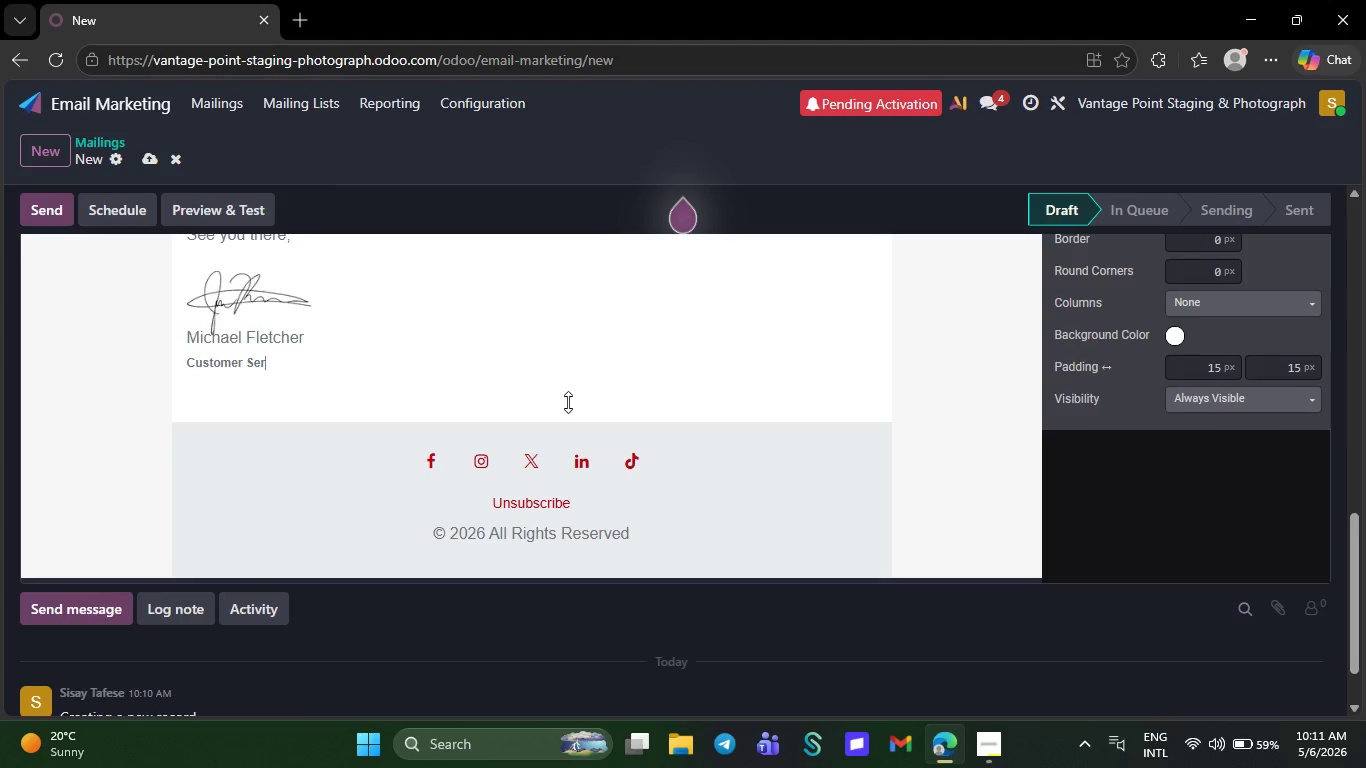 
key(Backspace)
 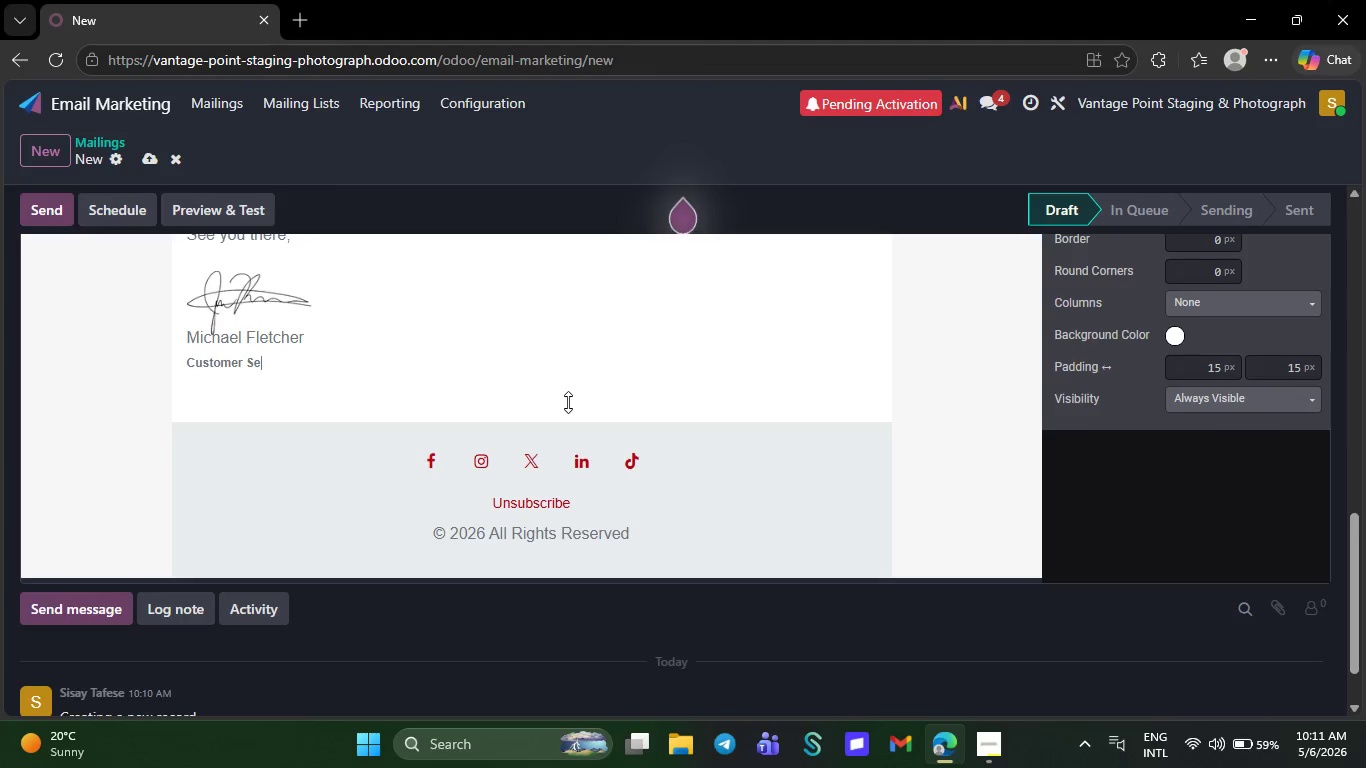 
key(Backspace)
 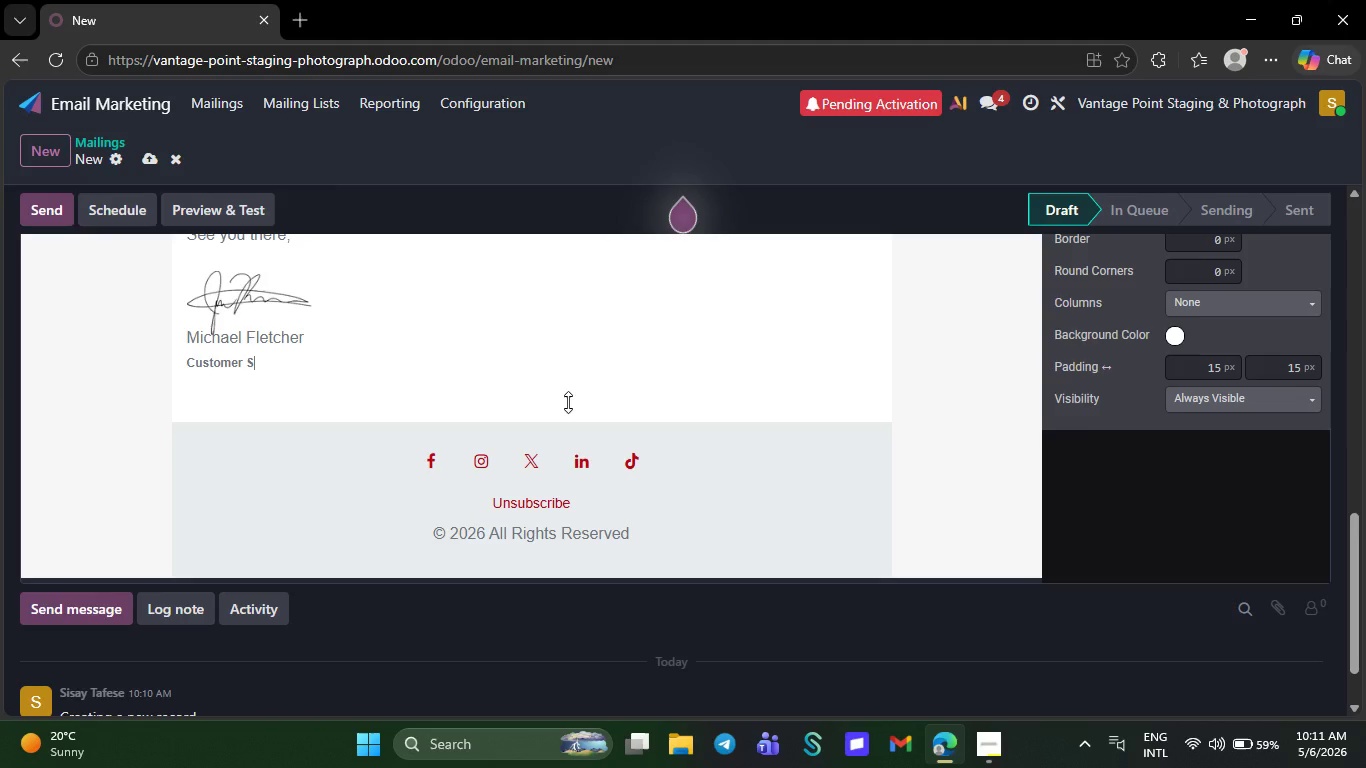 
wait(7.58)
 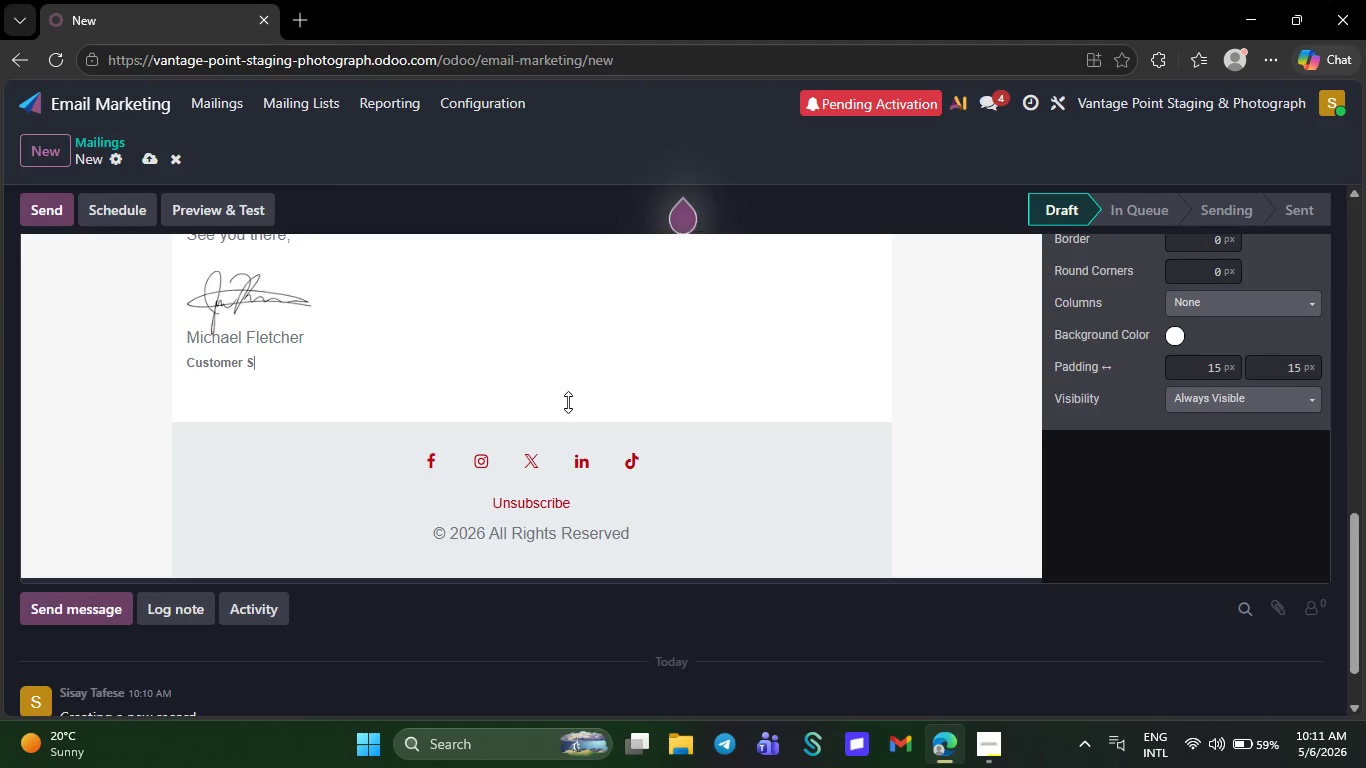 
key(Backspace)
 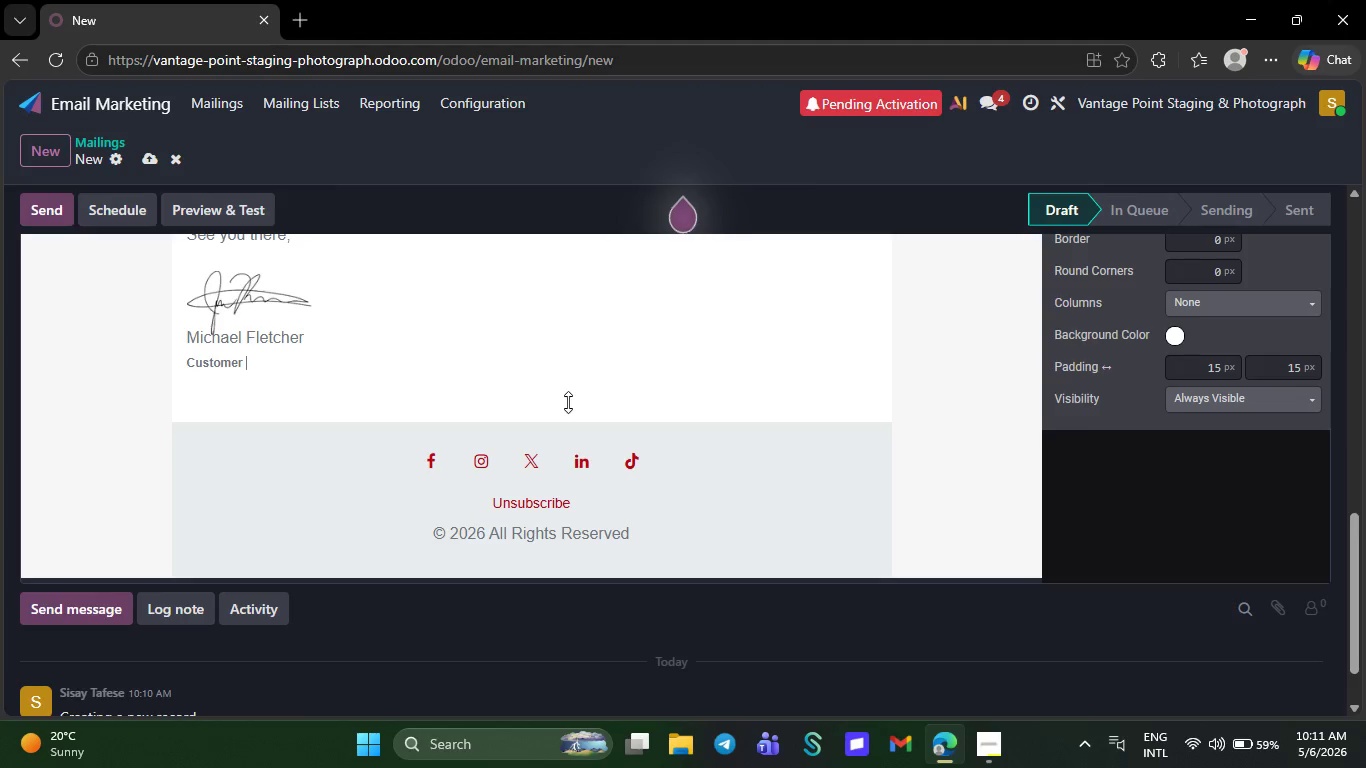 
key(Backspace)
 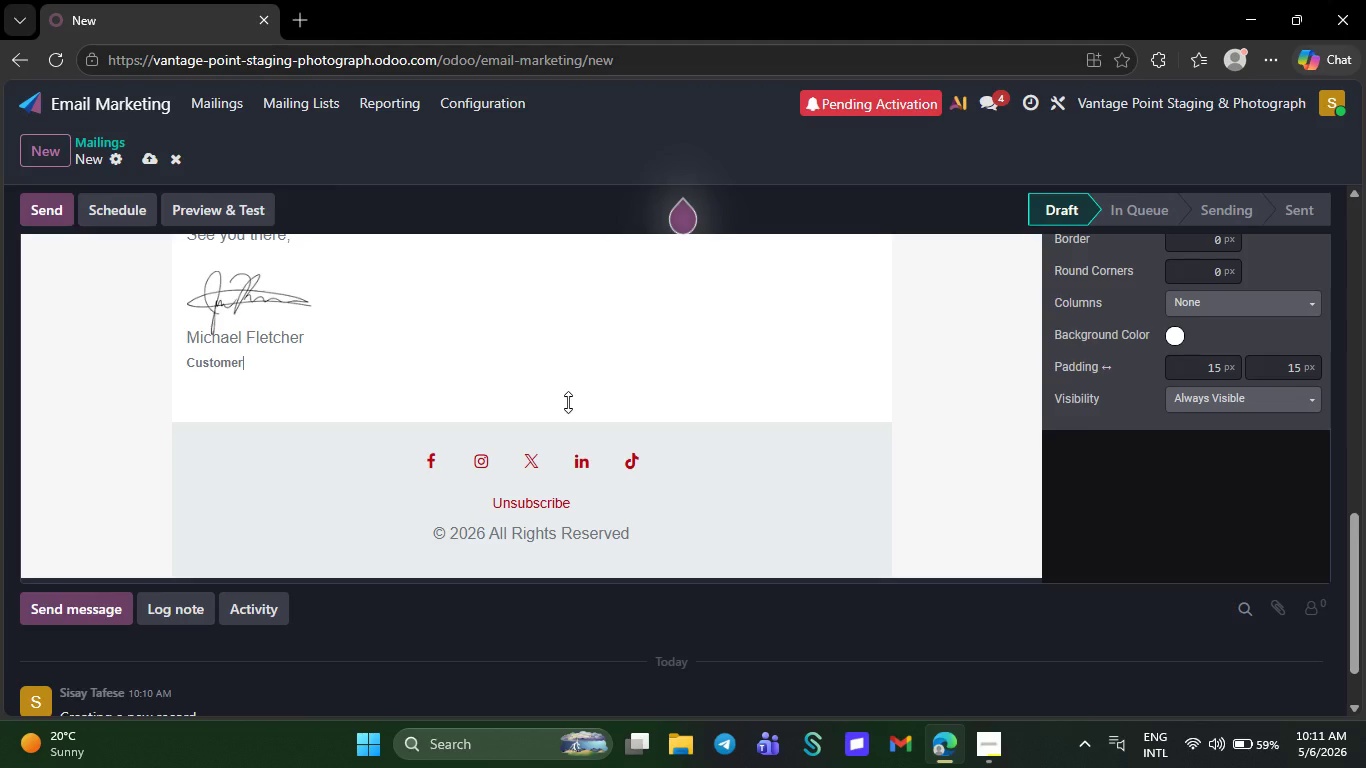 
key(Backspace)
 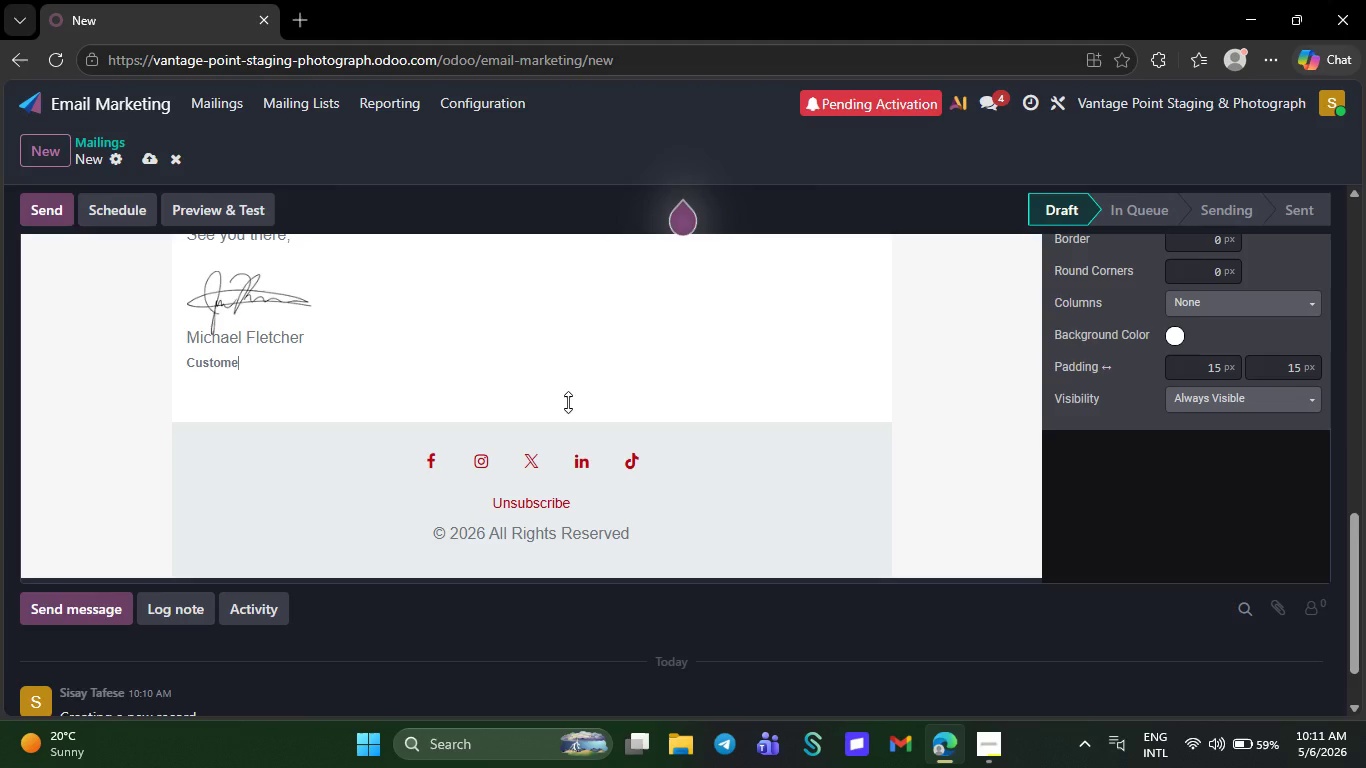 
key(Backspace)
 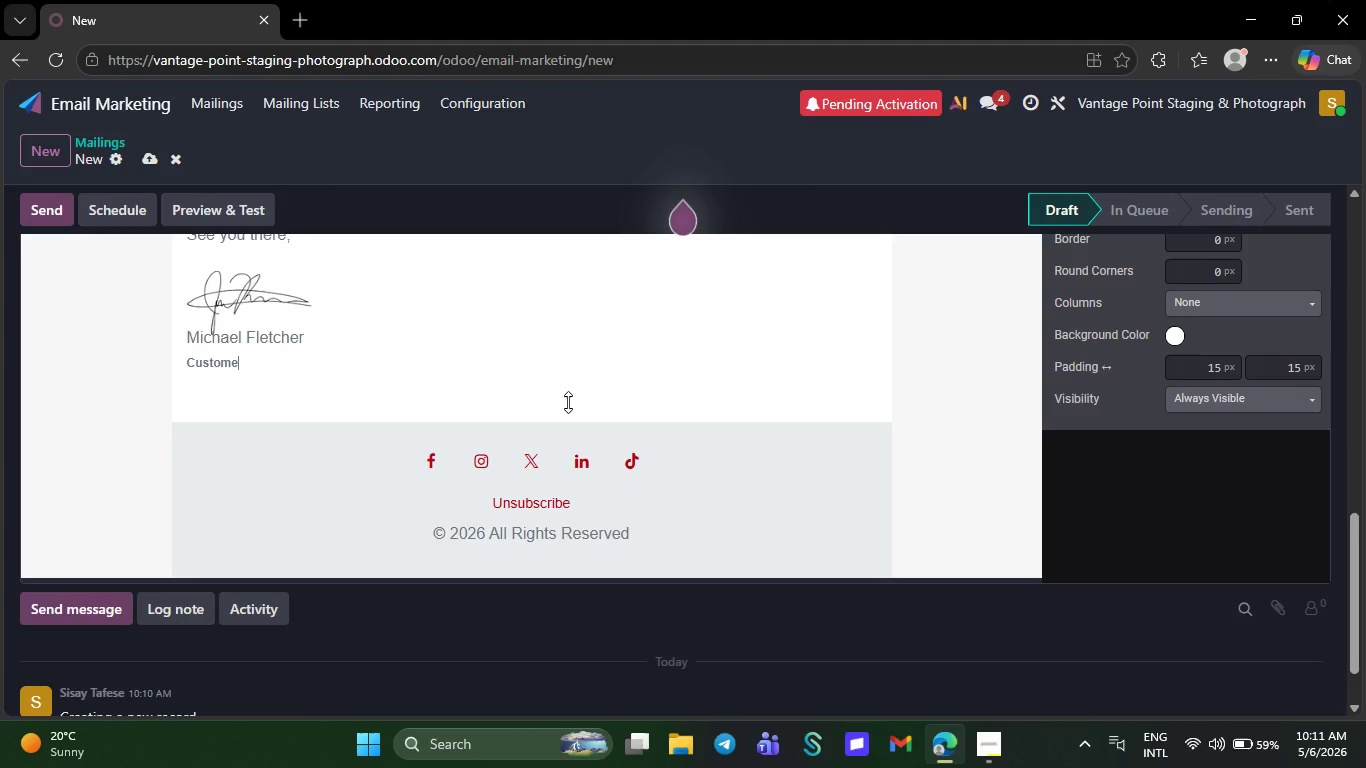 
key(Backspace)
 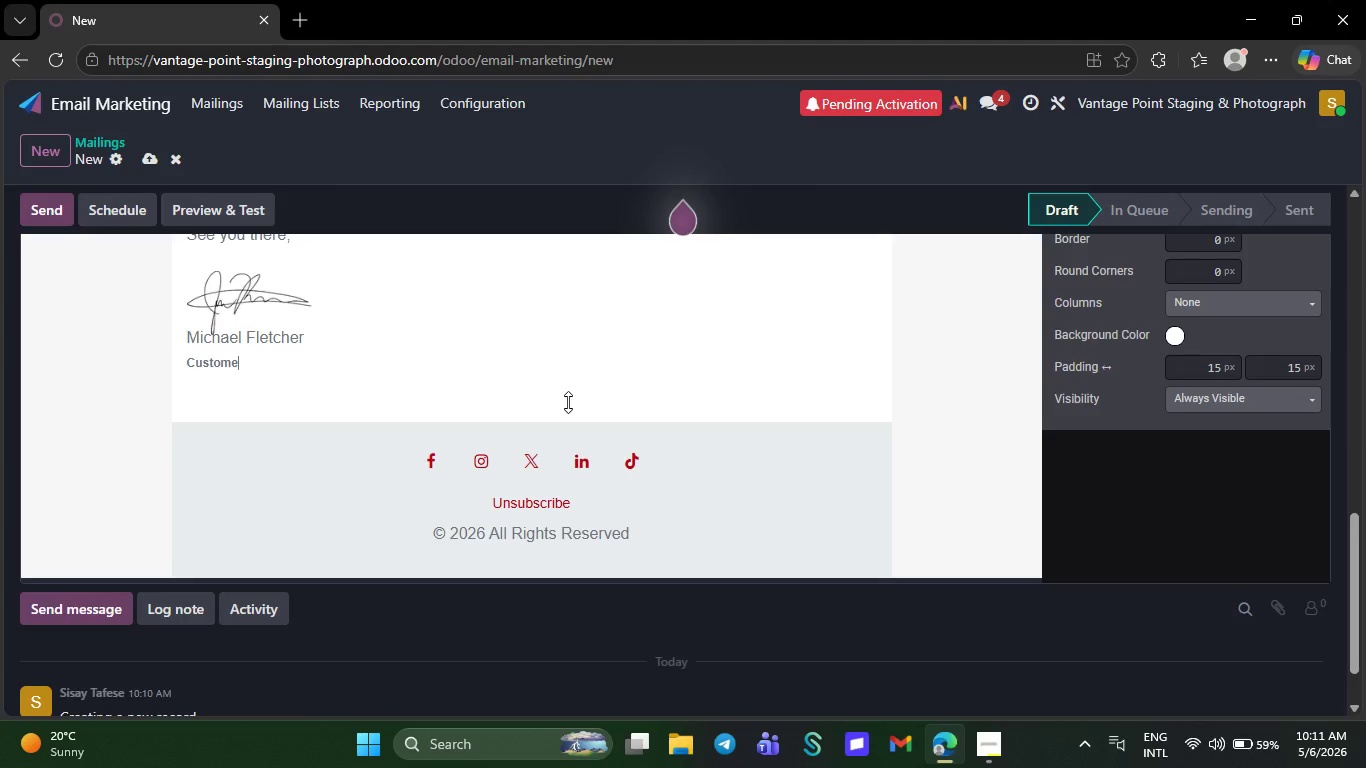 
key(Backspace)
 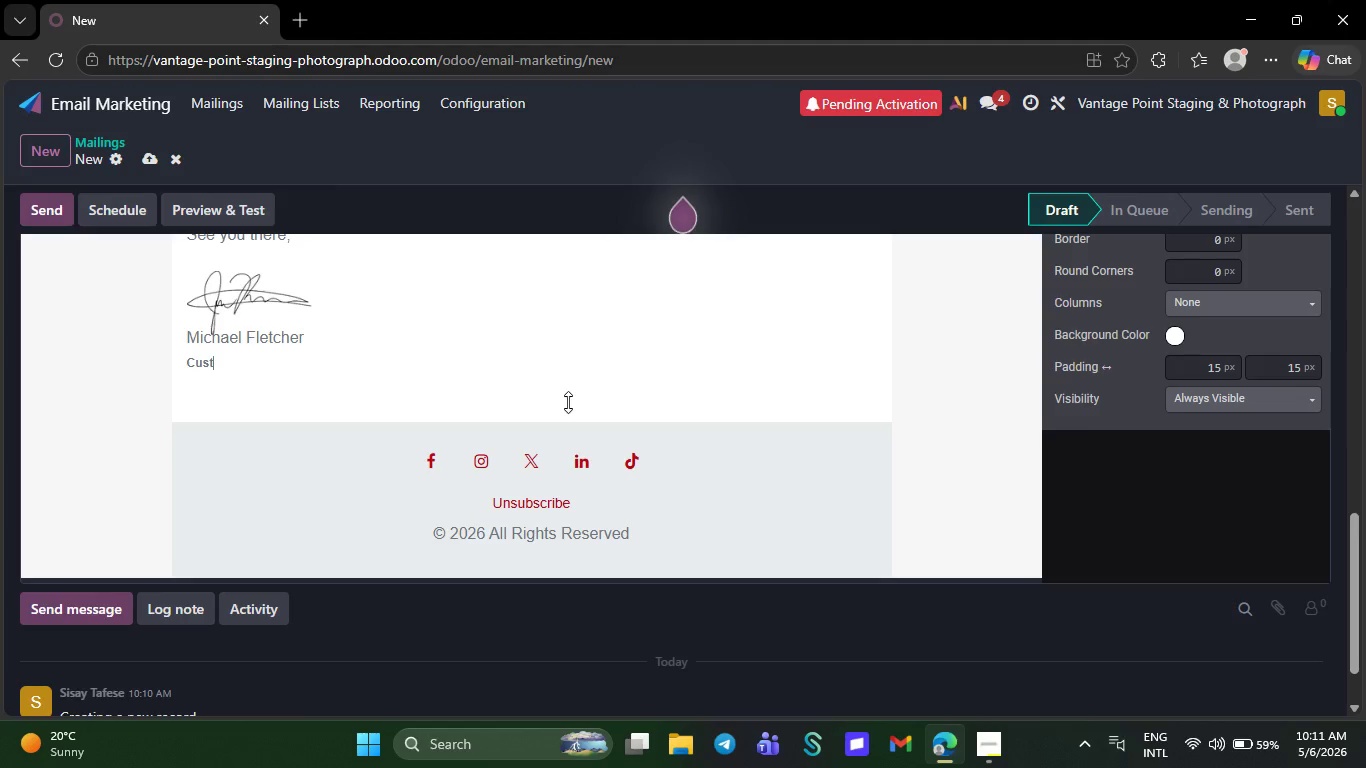 
key(Backspace)
 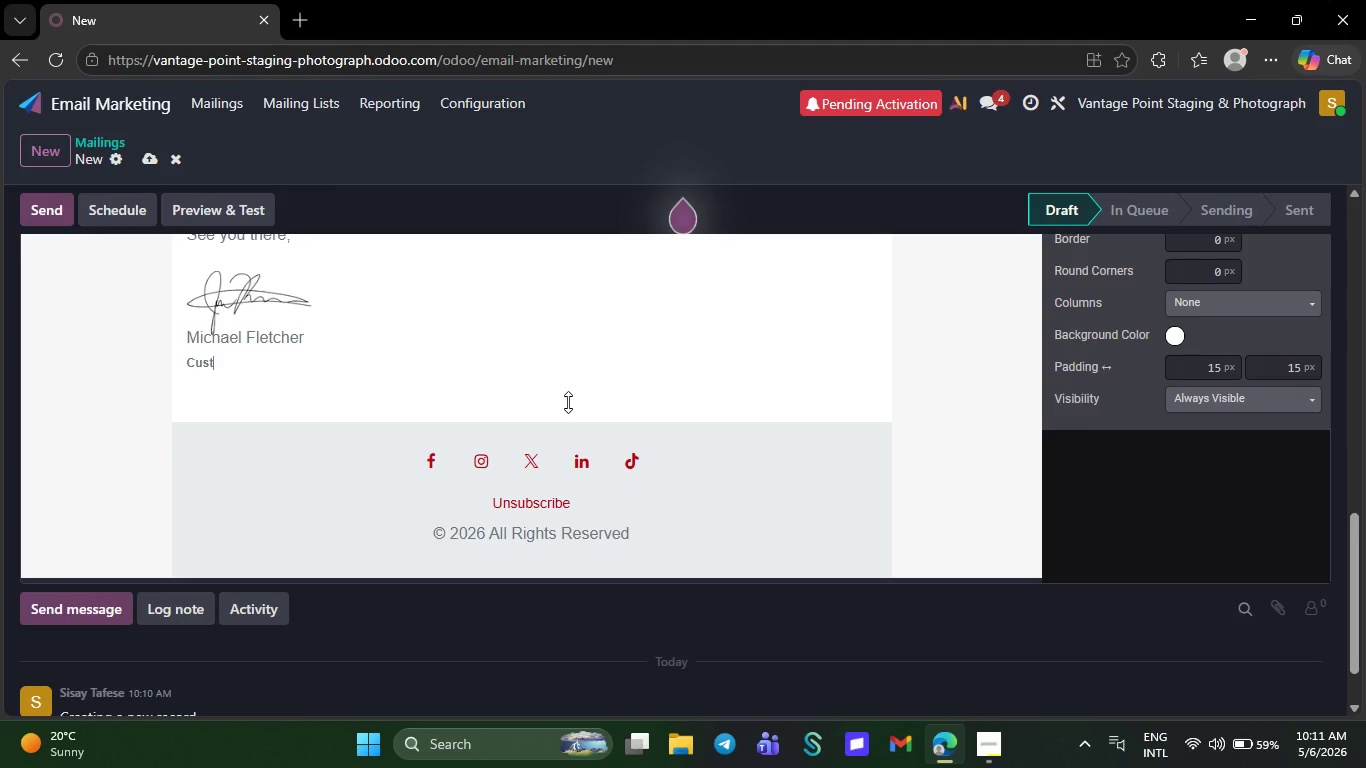 
key(Backspace)
 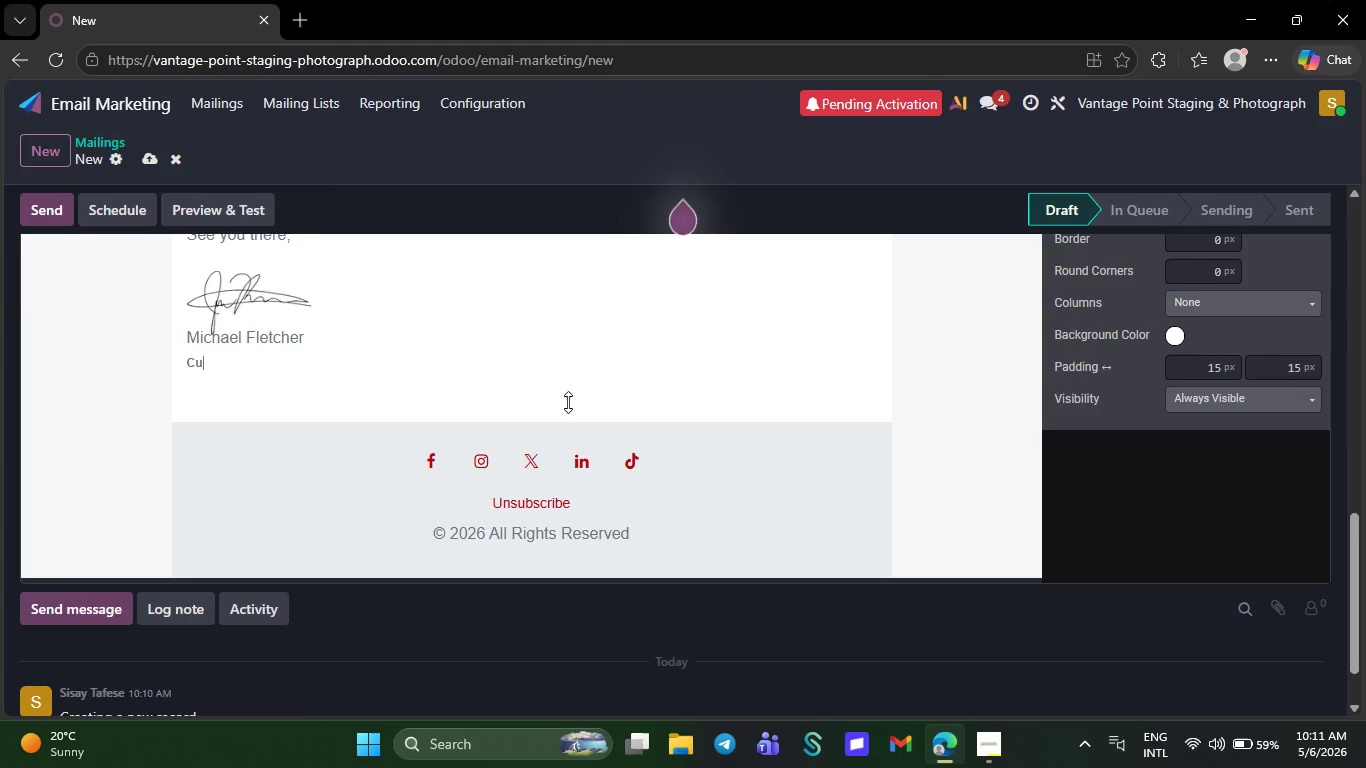 
key(Backspace)
 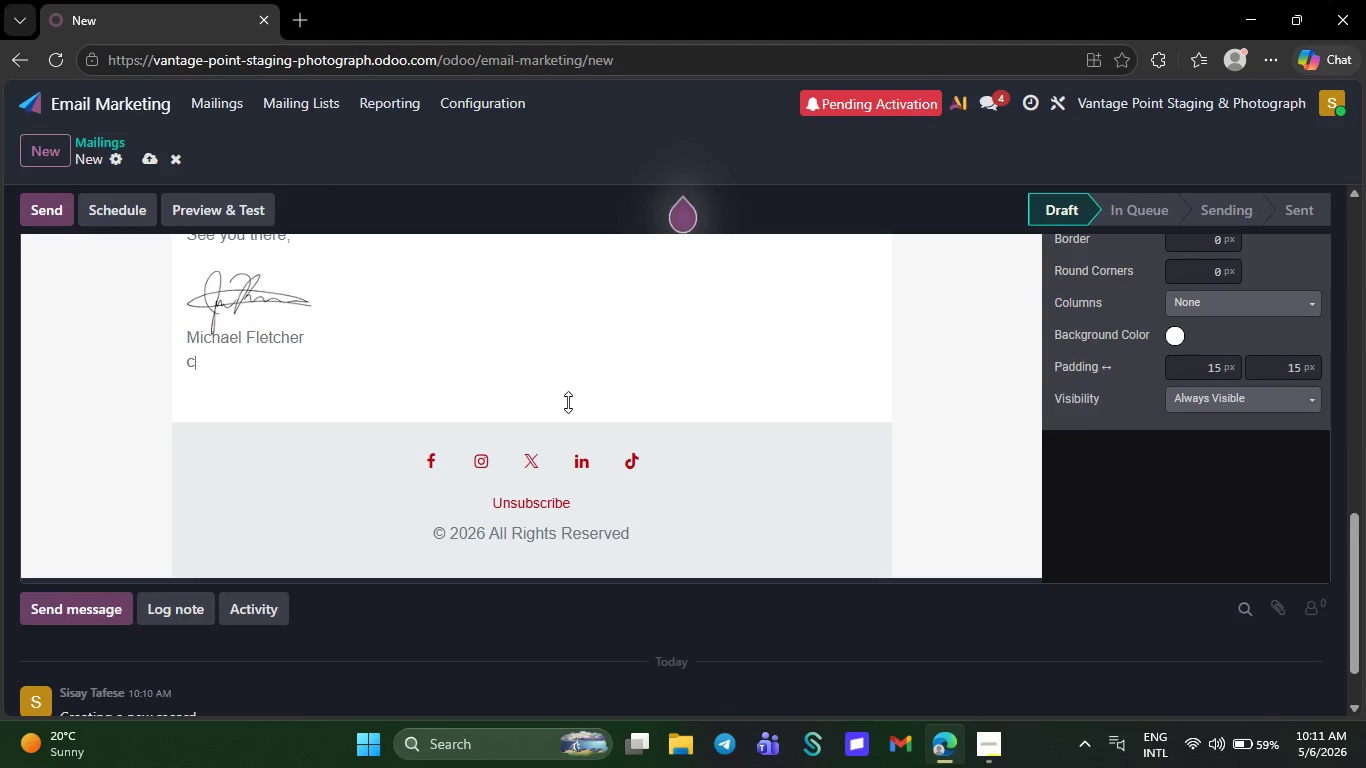 
key(Backspace)
 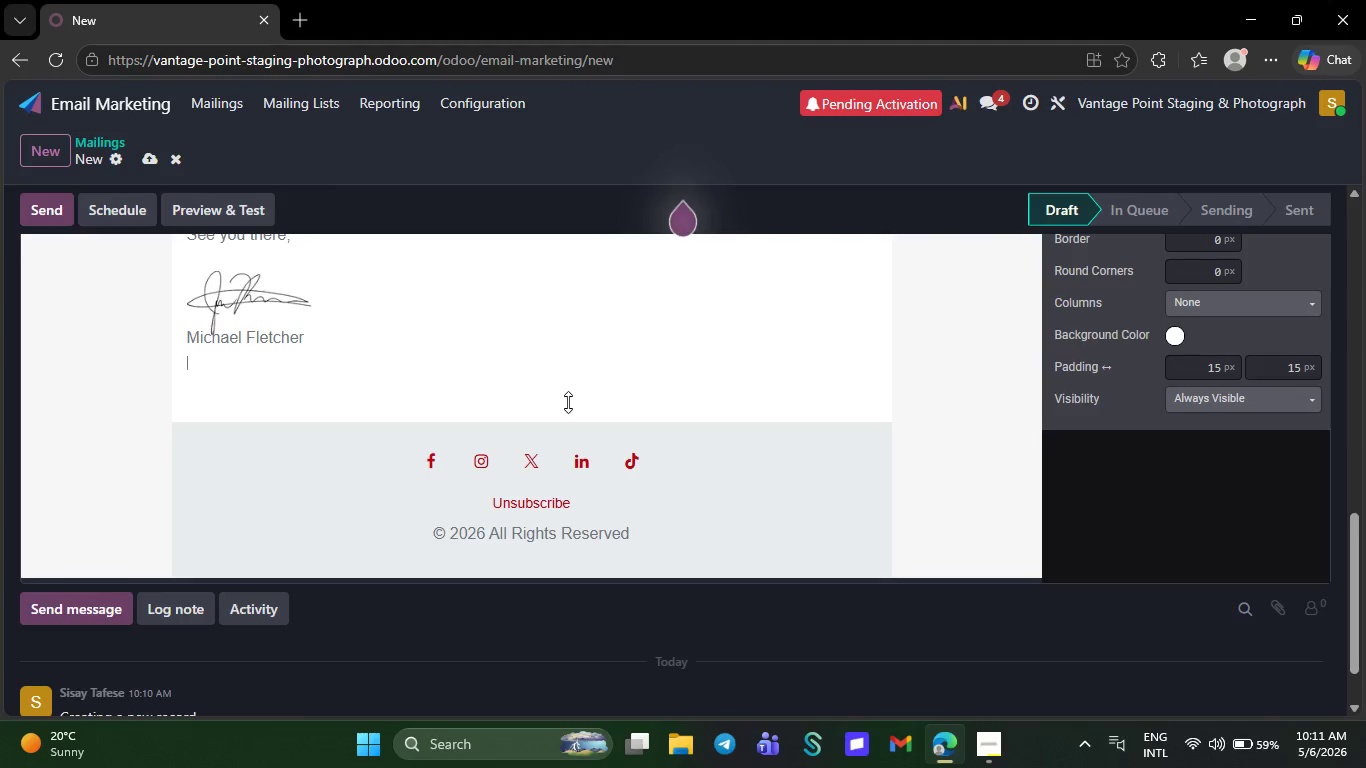 
key(Backspace)
 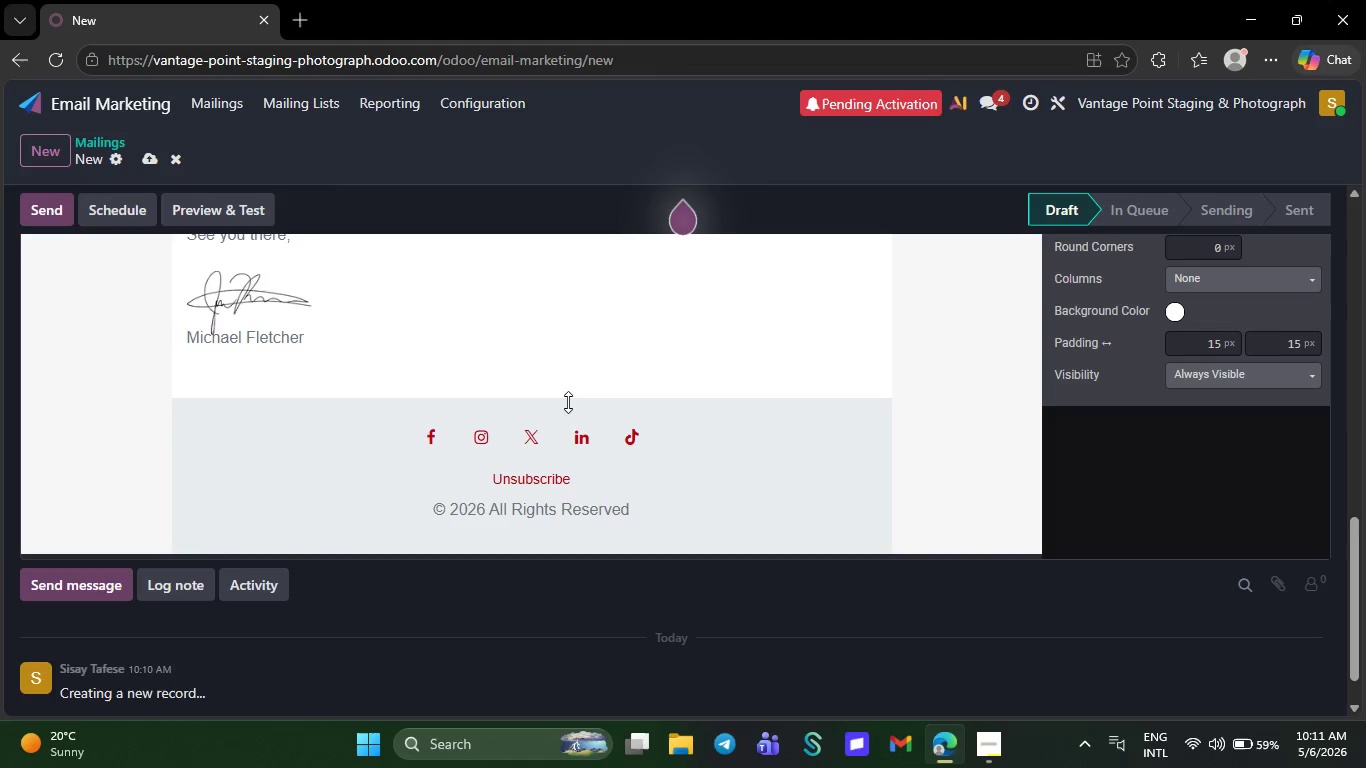 
key(Backspace)
 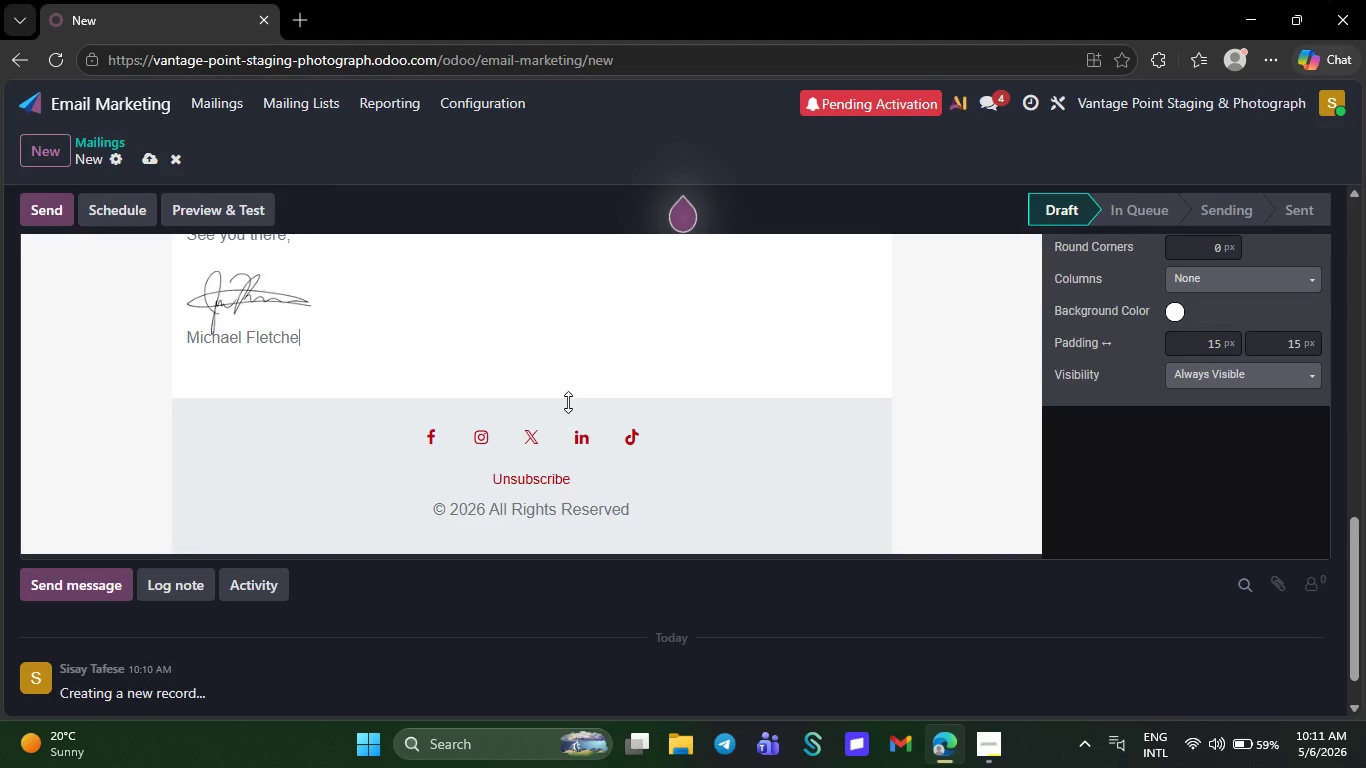 
key(Backspace)
 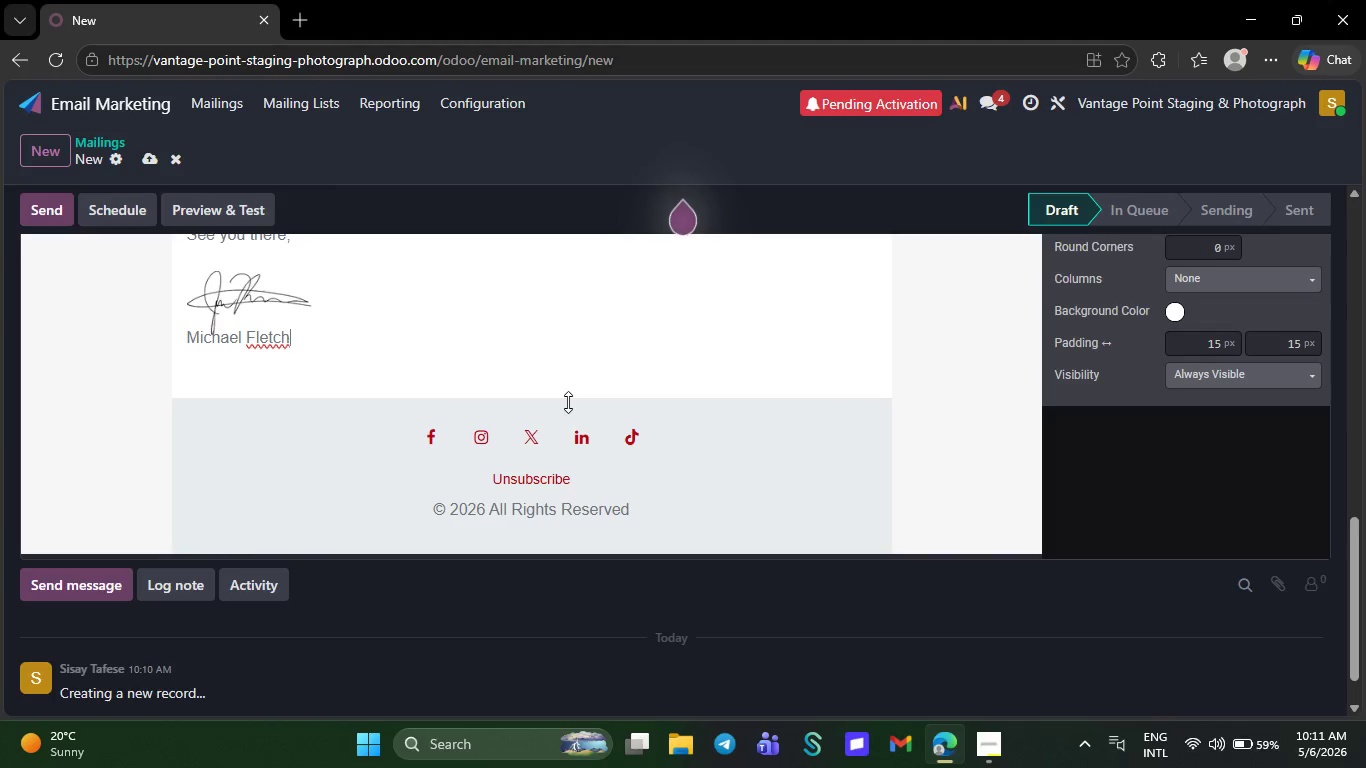 
key(Backspace)
 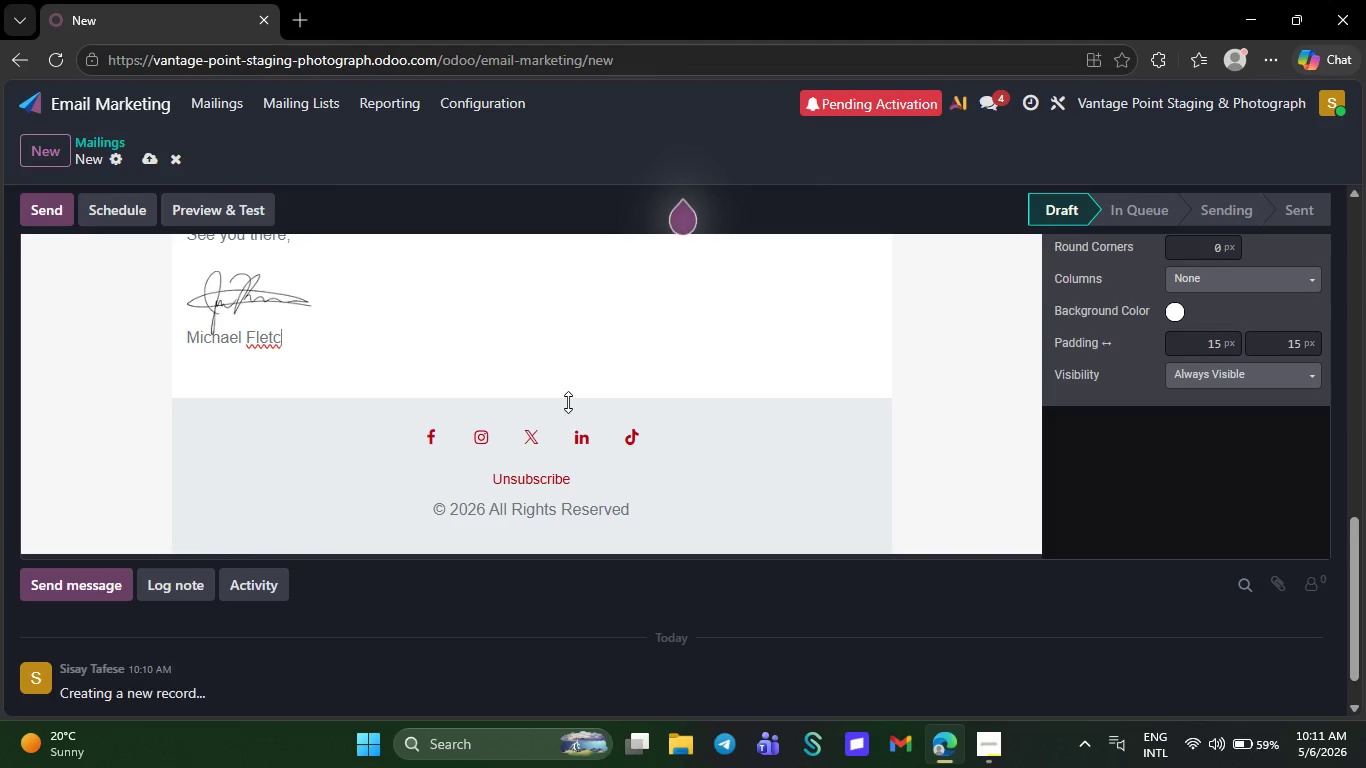 
key(Backspace)
 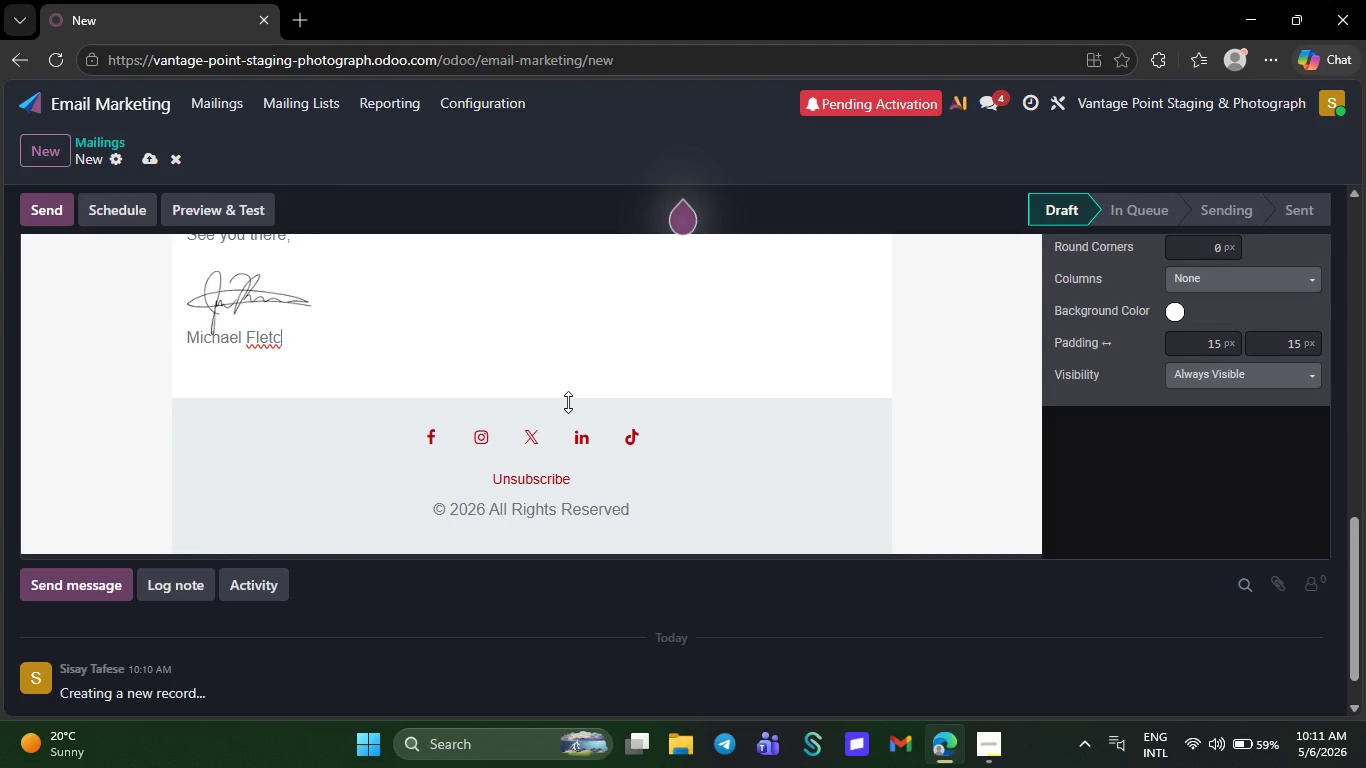 
key(Backspace)
 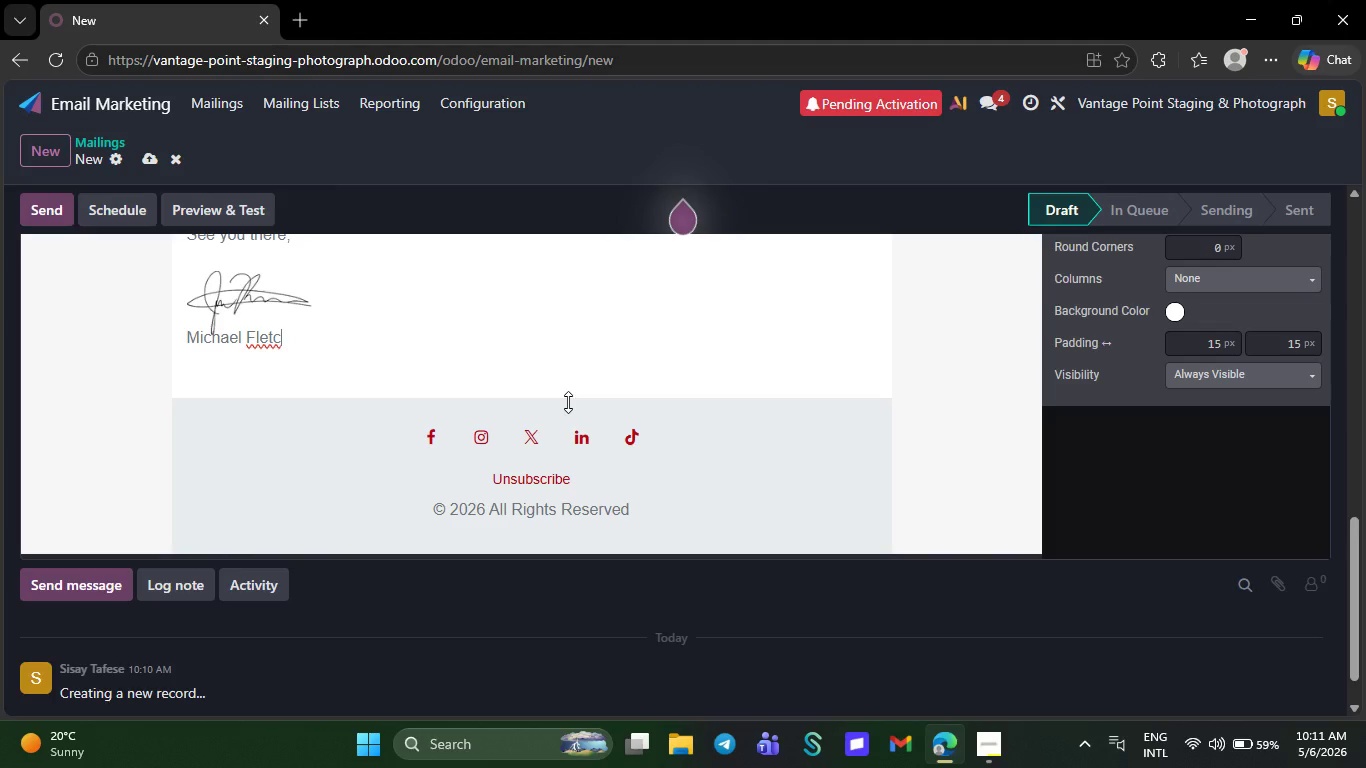 
key(Backspace)
 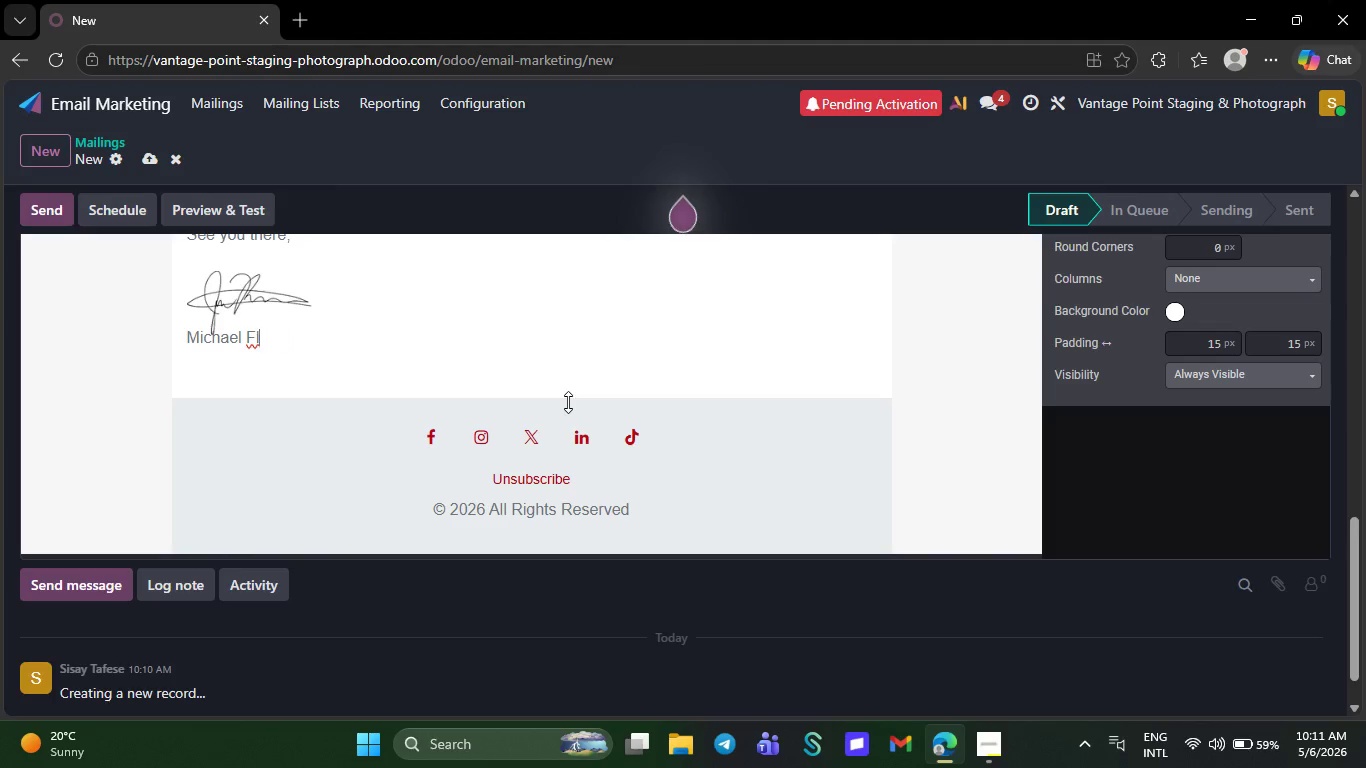 
key(Backspace)
 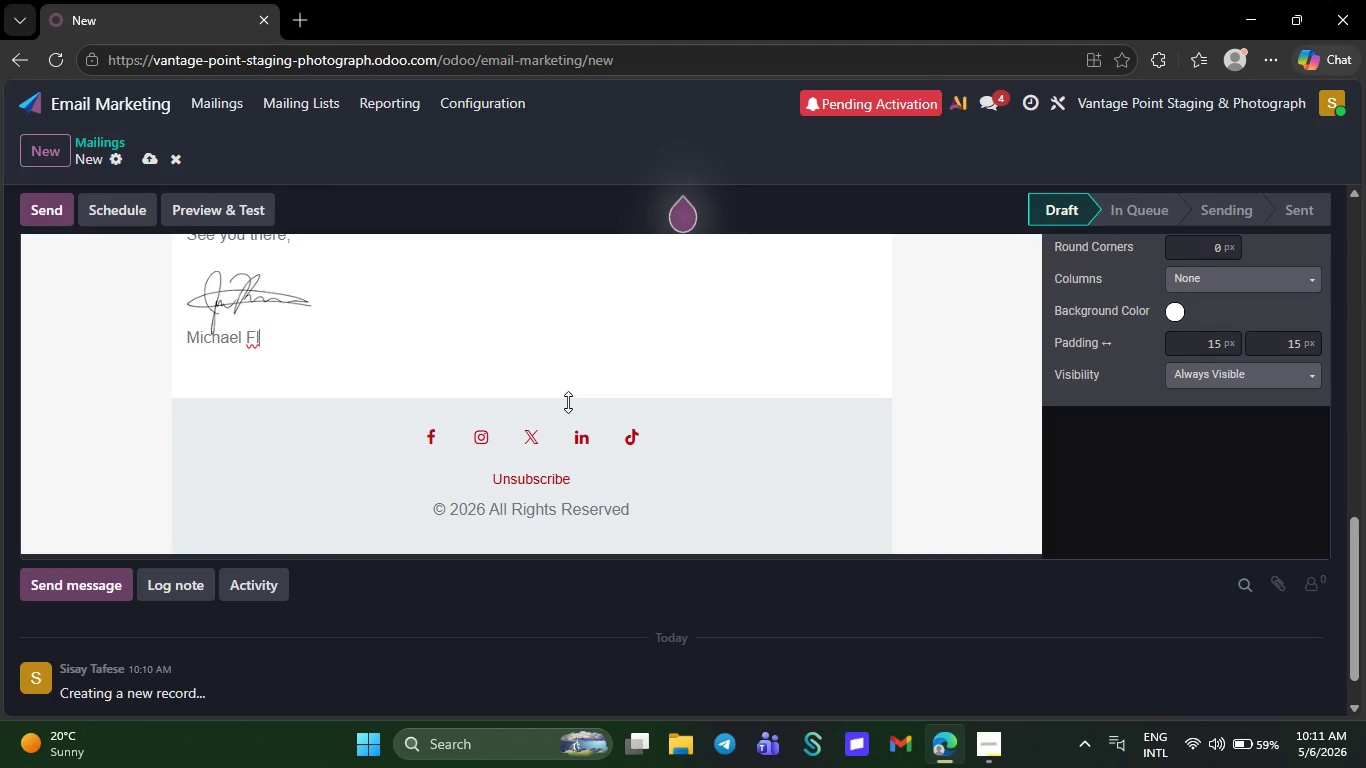 
key(Backspace)
 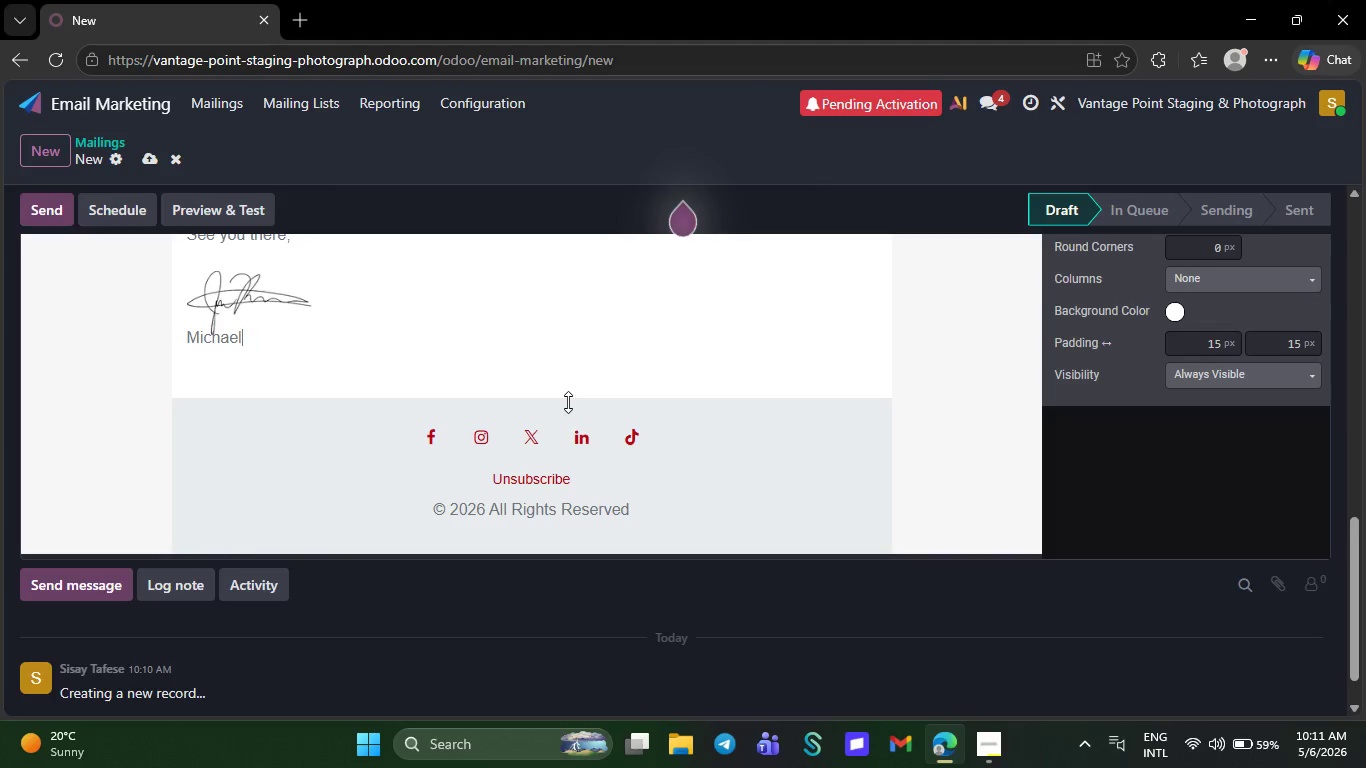 
key(Backspace)
 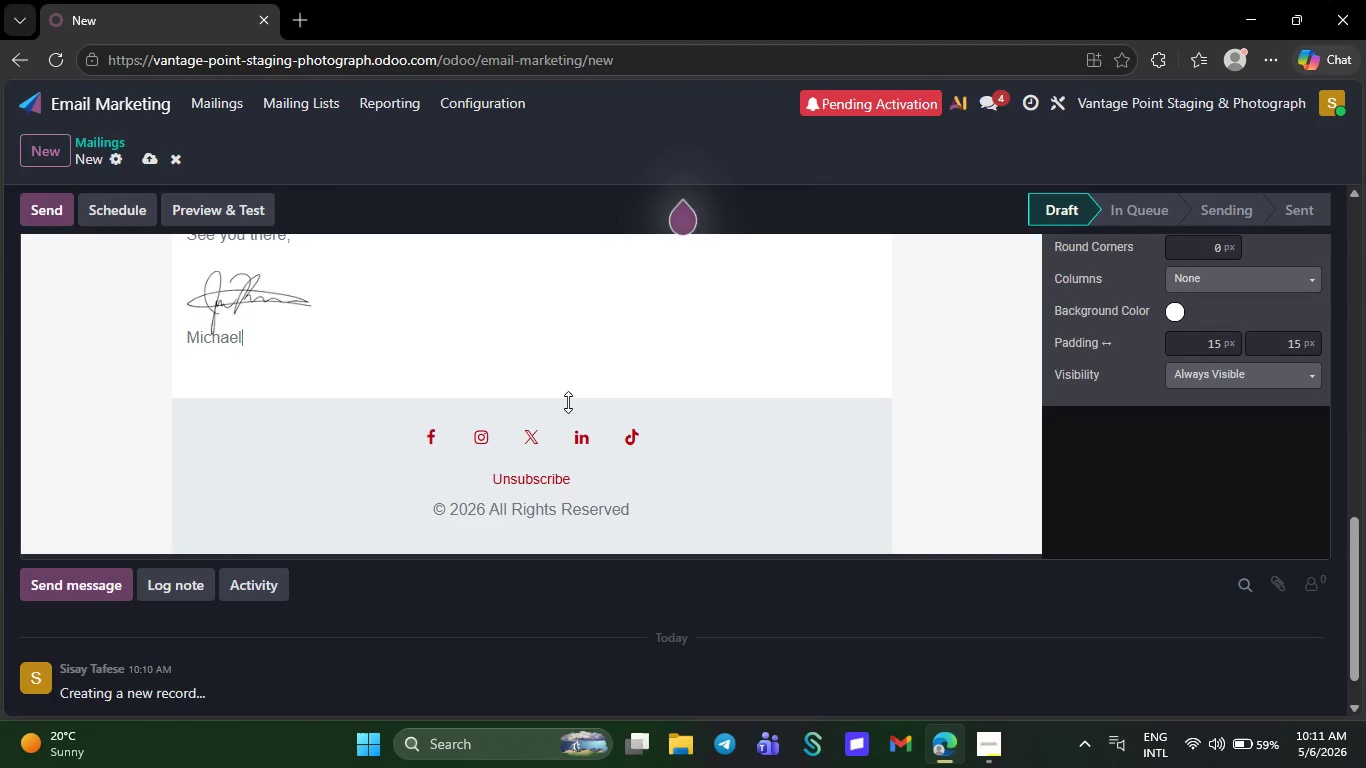 
key(Backspace)
 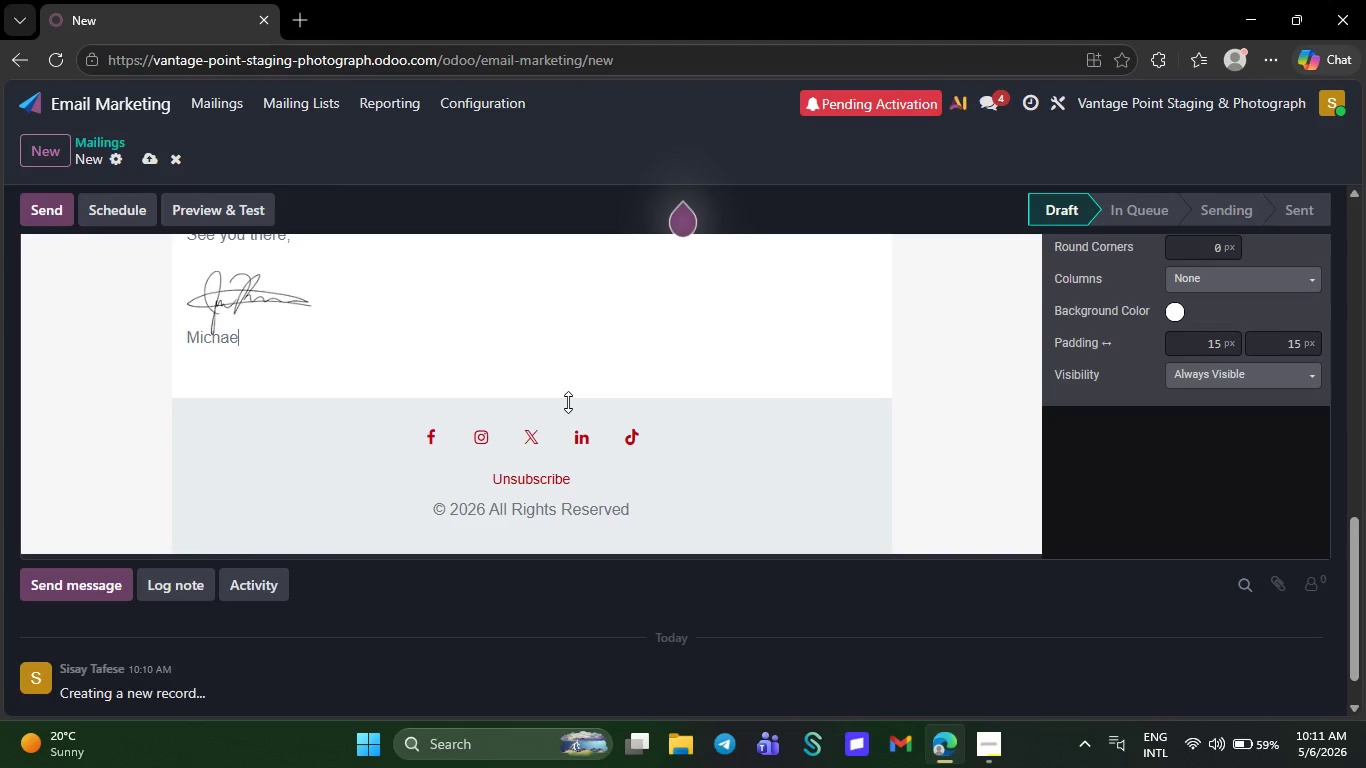 
key(Backspace)
 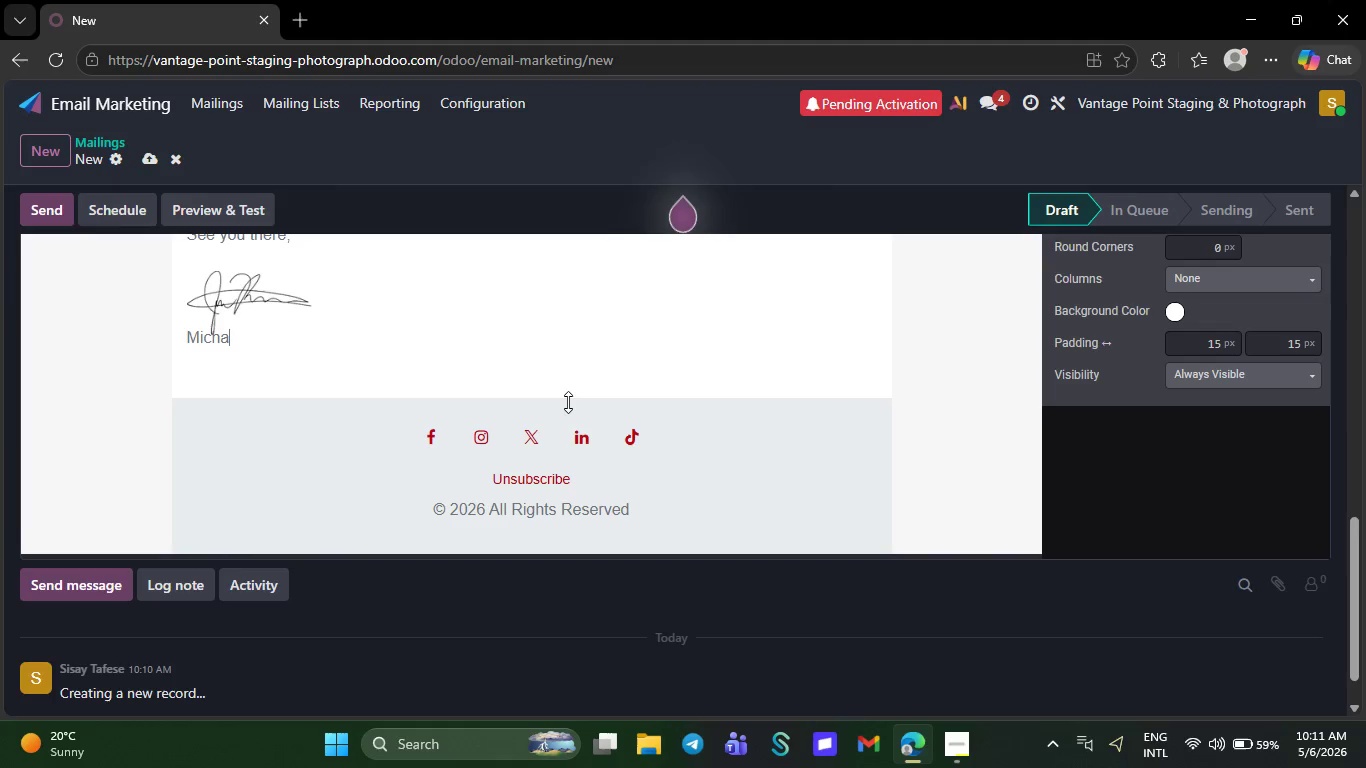 
key(Backspace)
 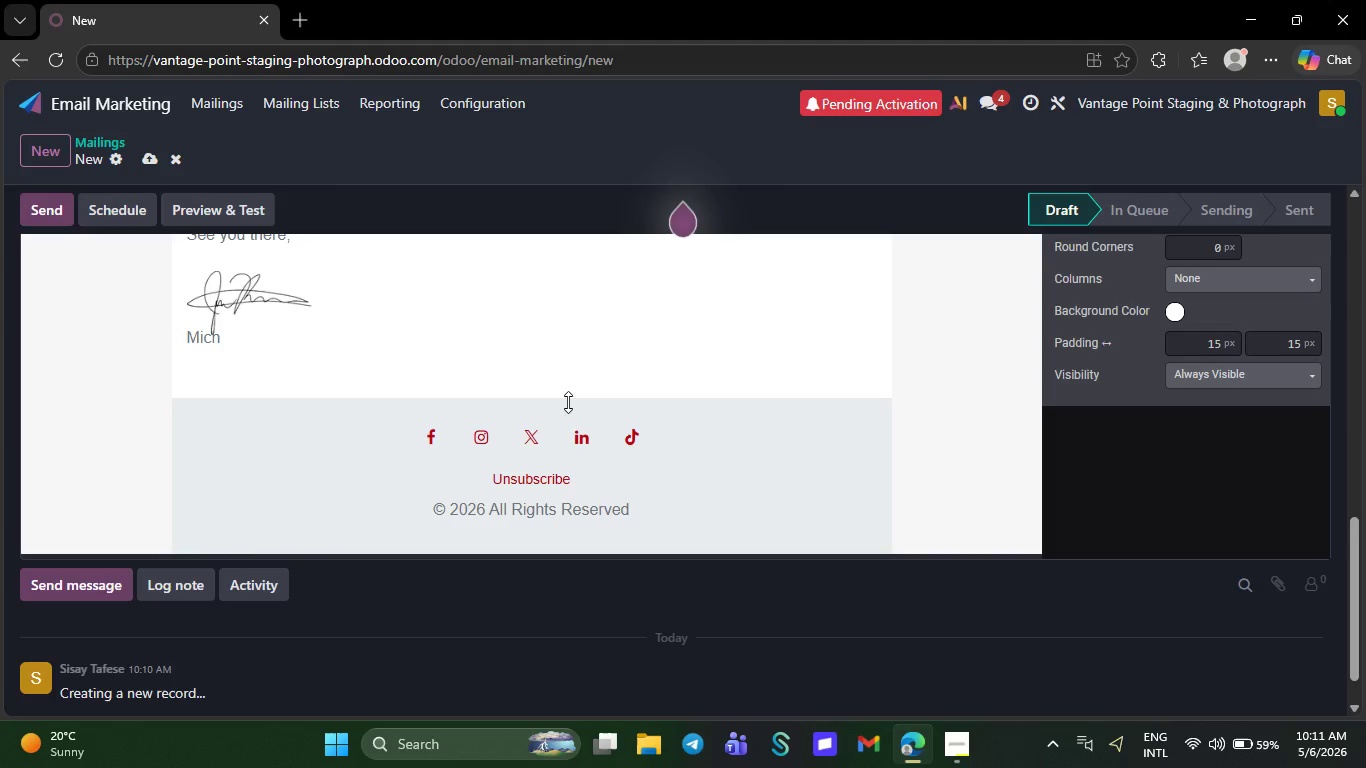 
key(Backspace)
 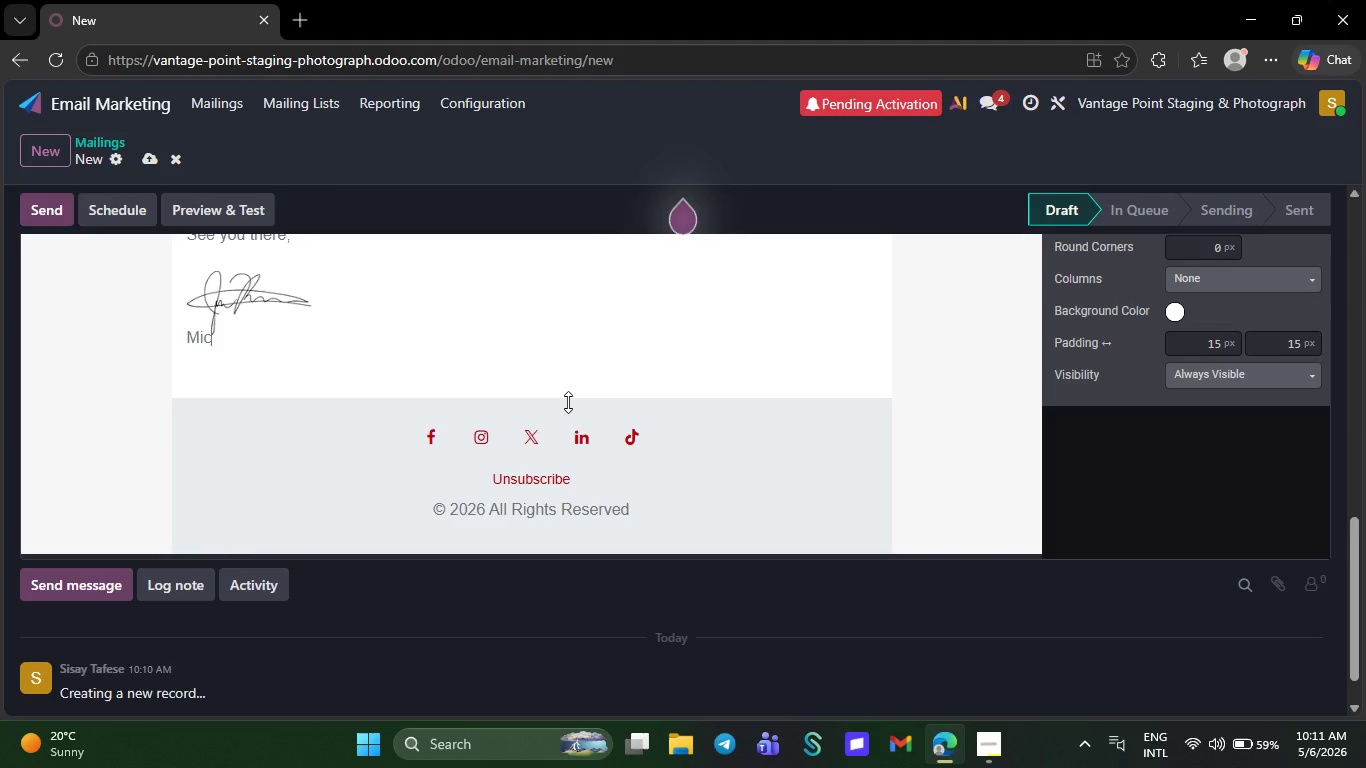 
wait(5.23)
 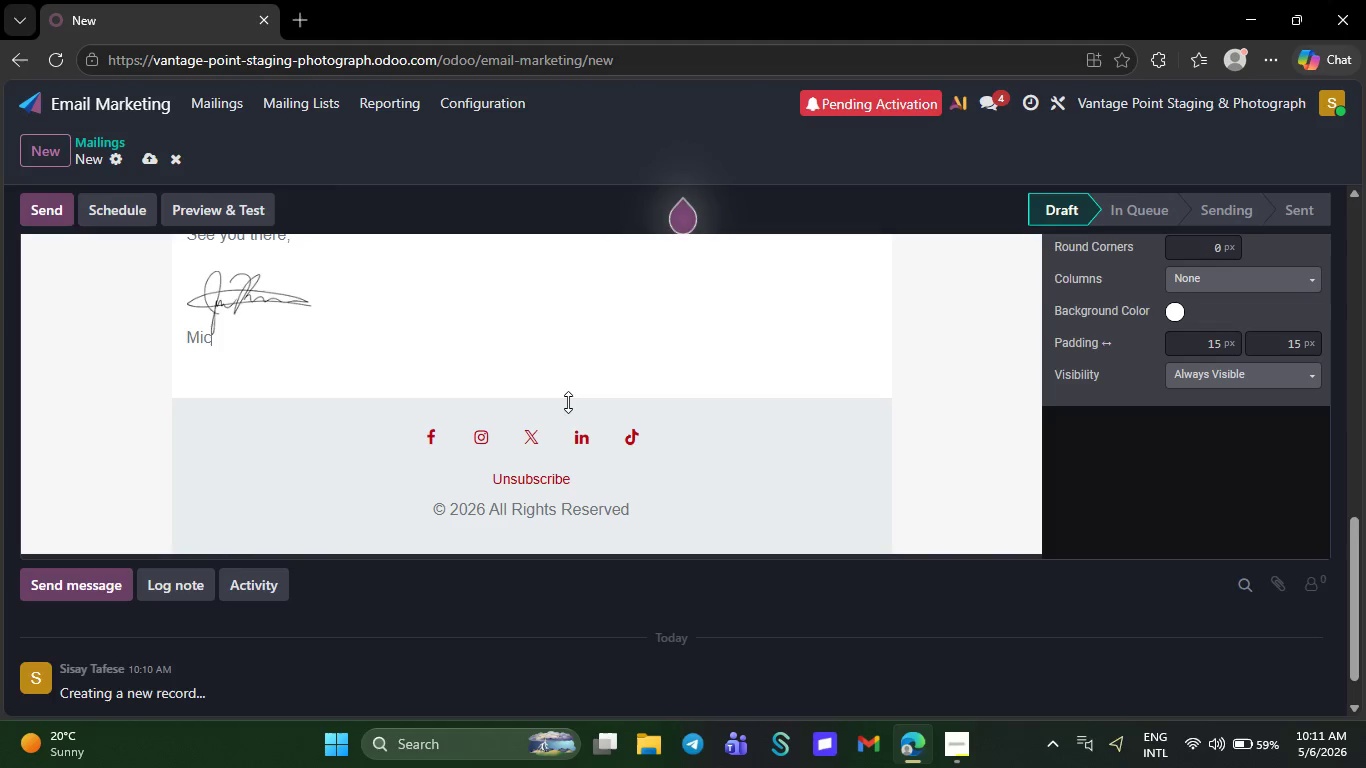 
key(Backspace)
 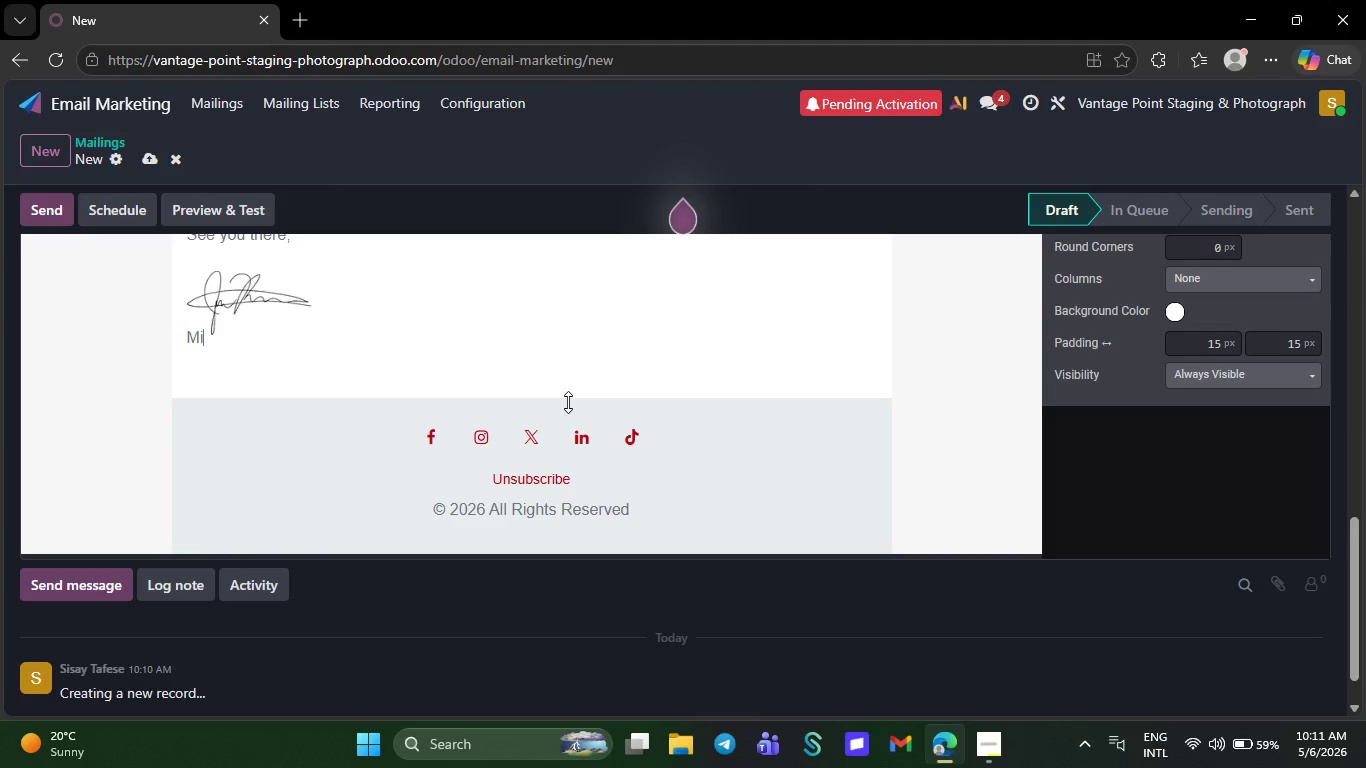 
key(Backspace)
 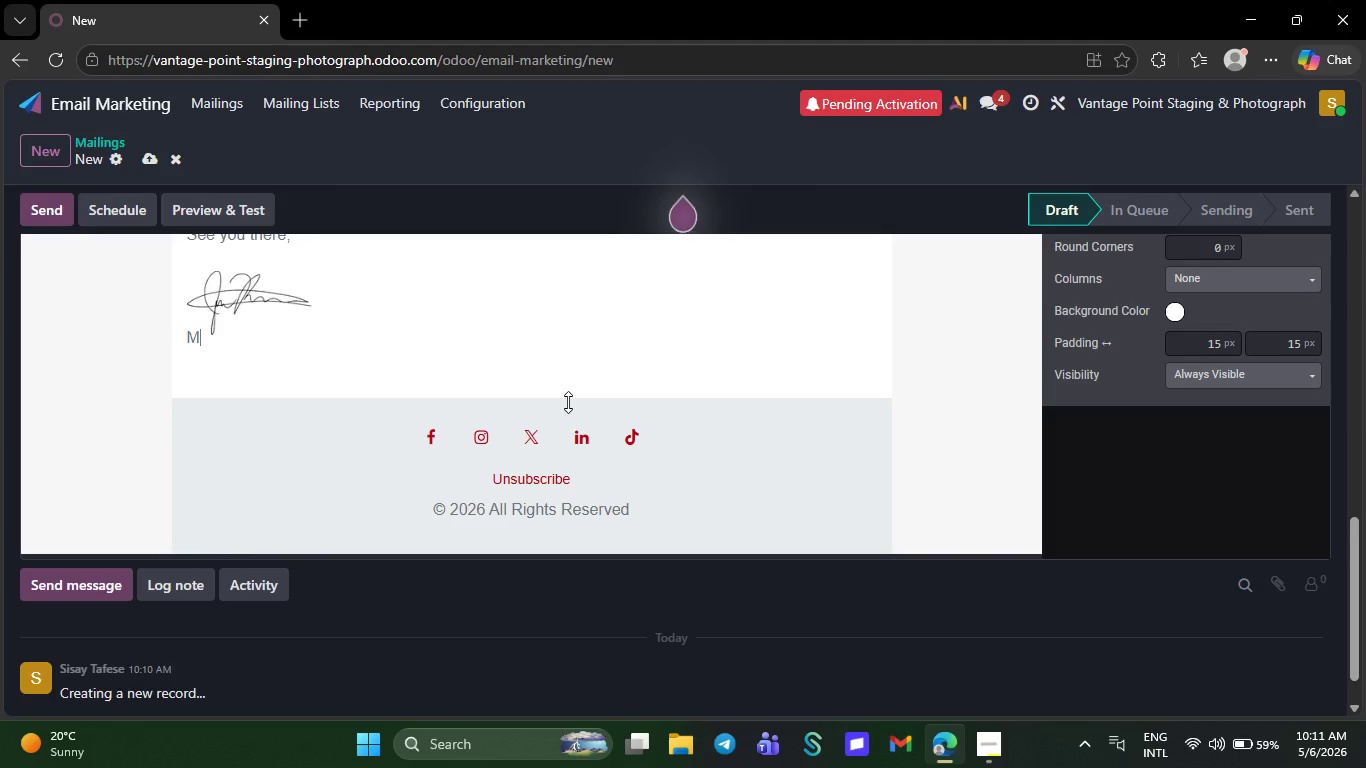 
key(Backspace)
 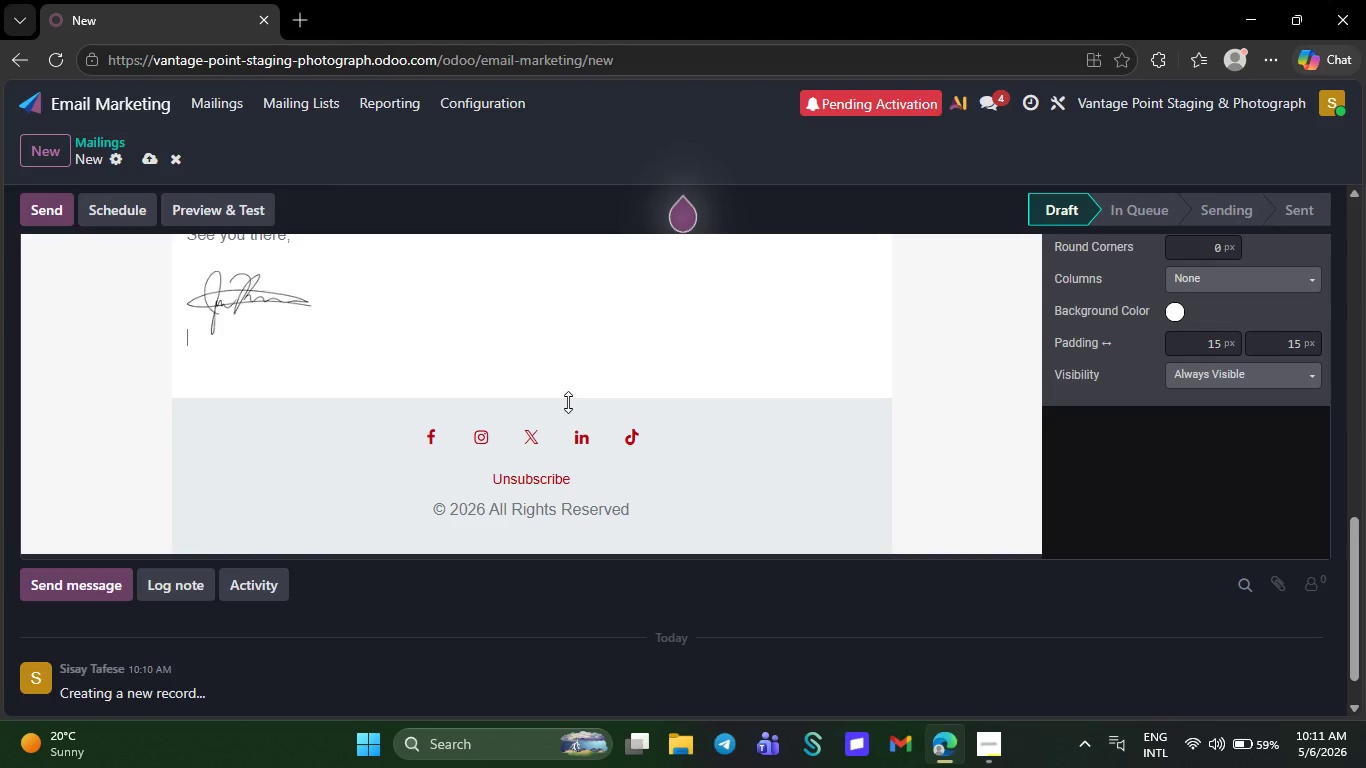 
key(Backspace)
 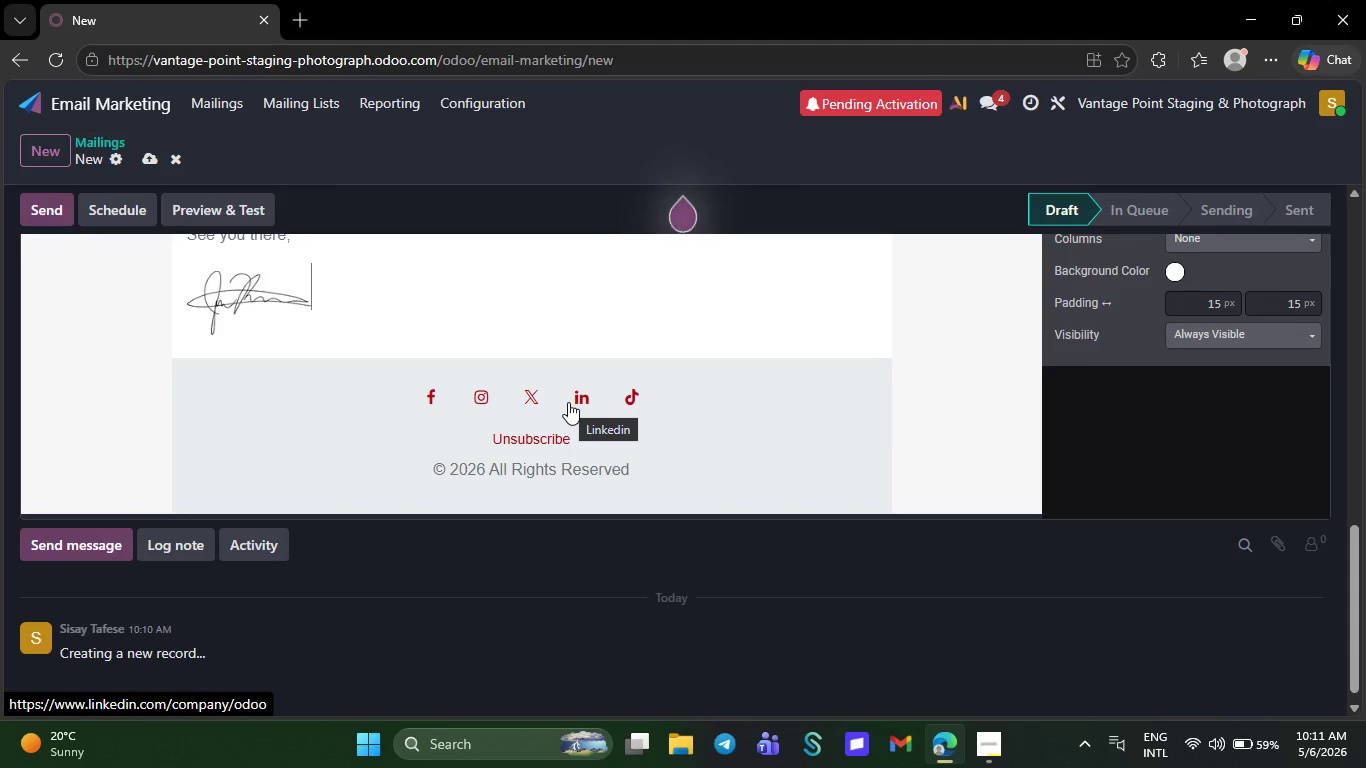 
key(Backspace)
 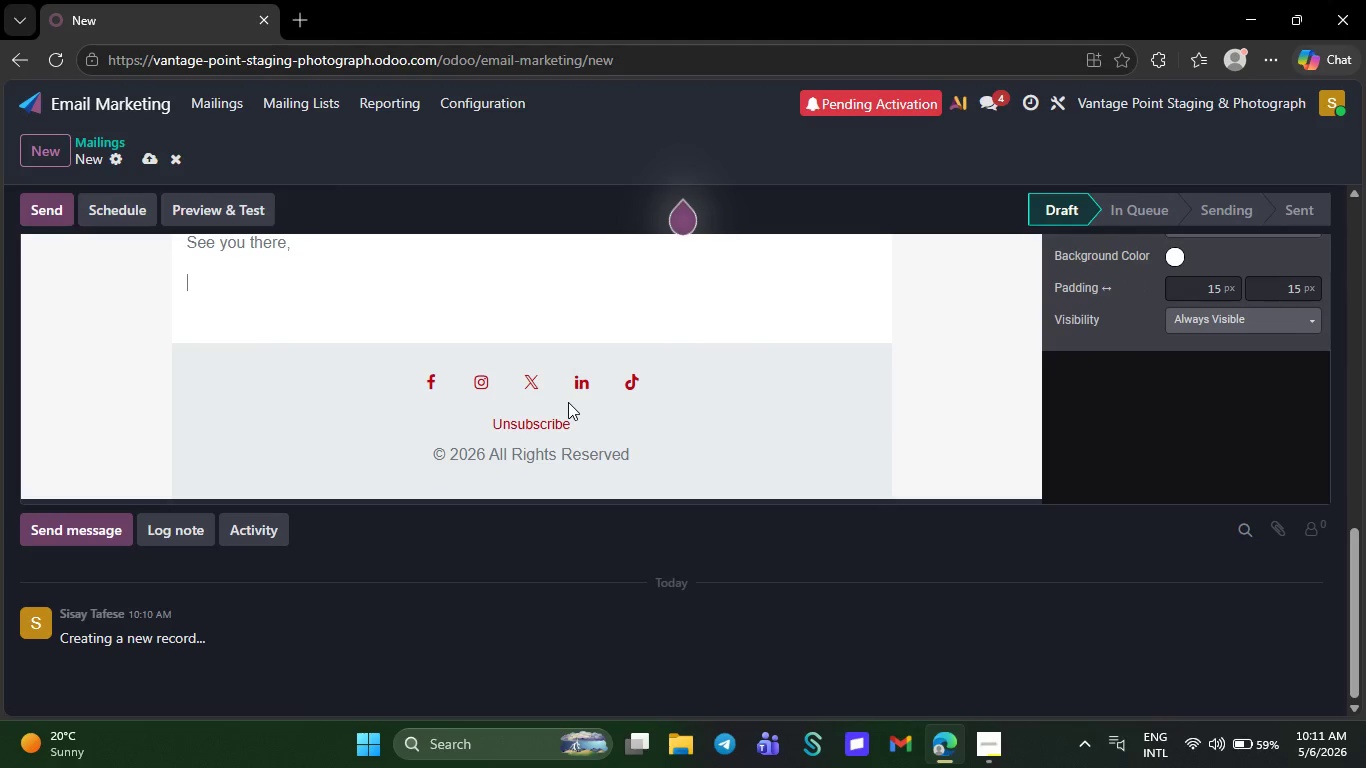 
key(Backspace)
 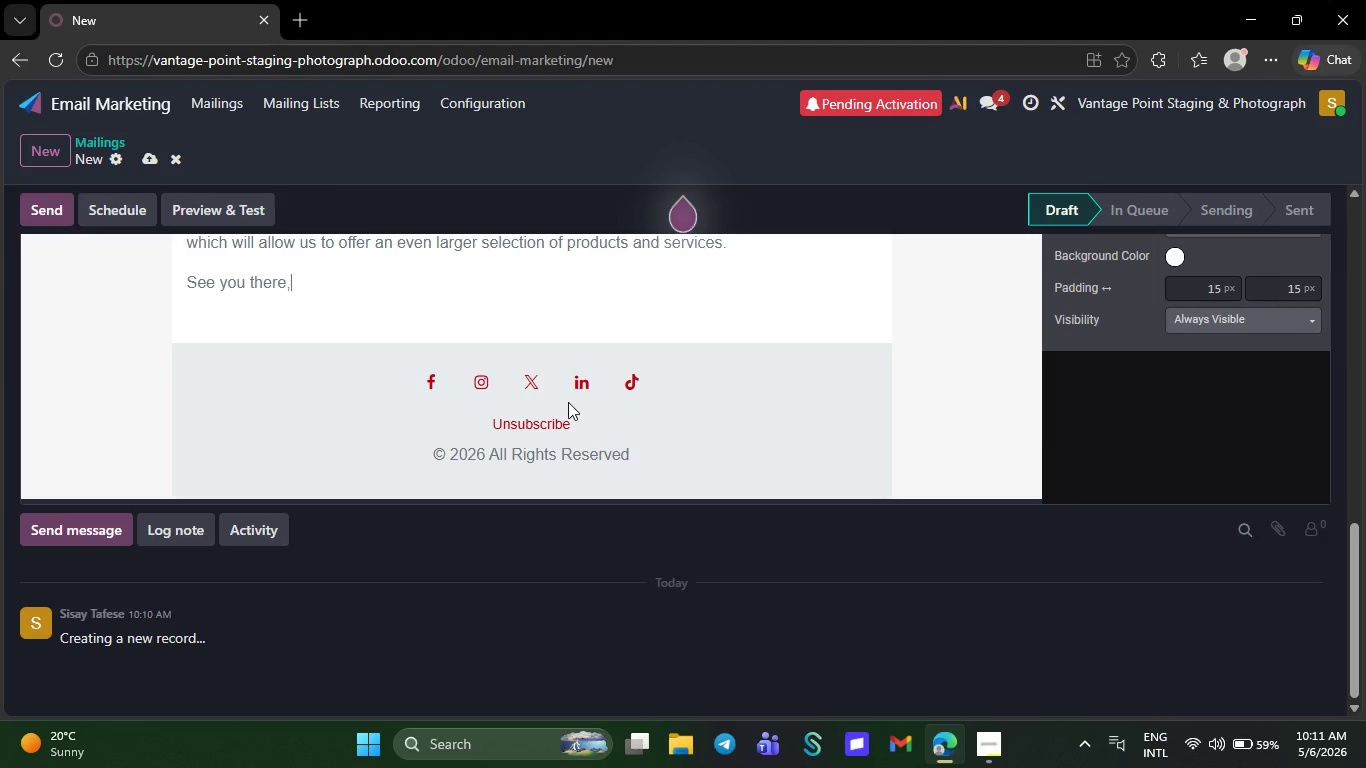 
key(Backspace)
 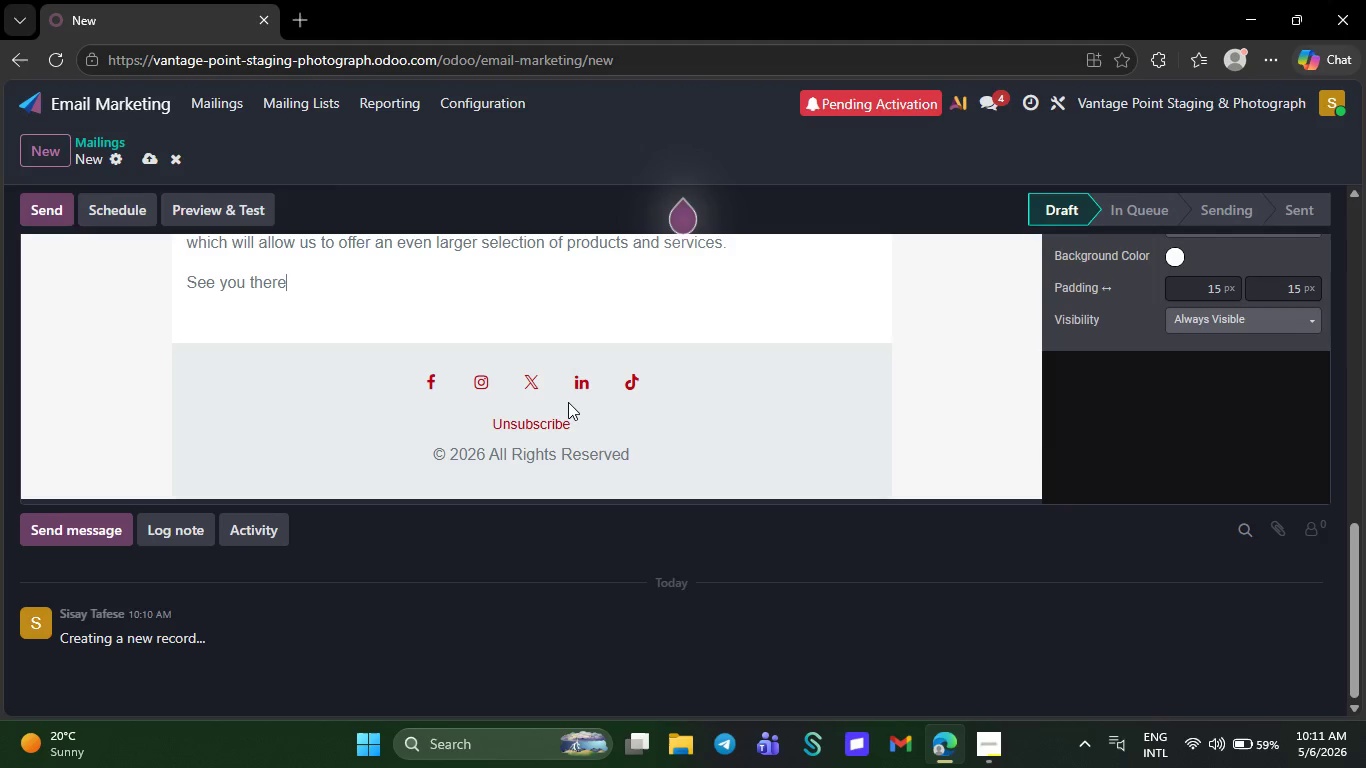 
key(Backspace)
 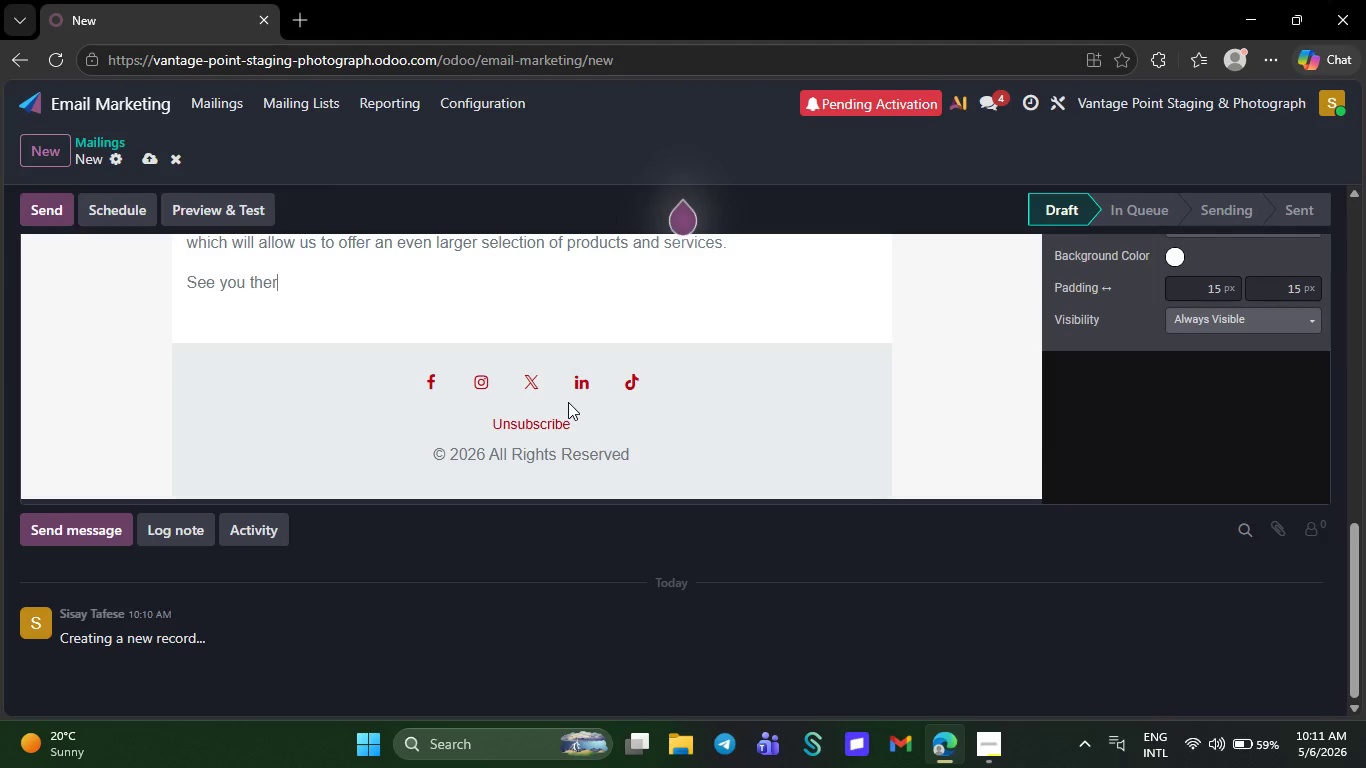 
key(Backspace)
 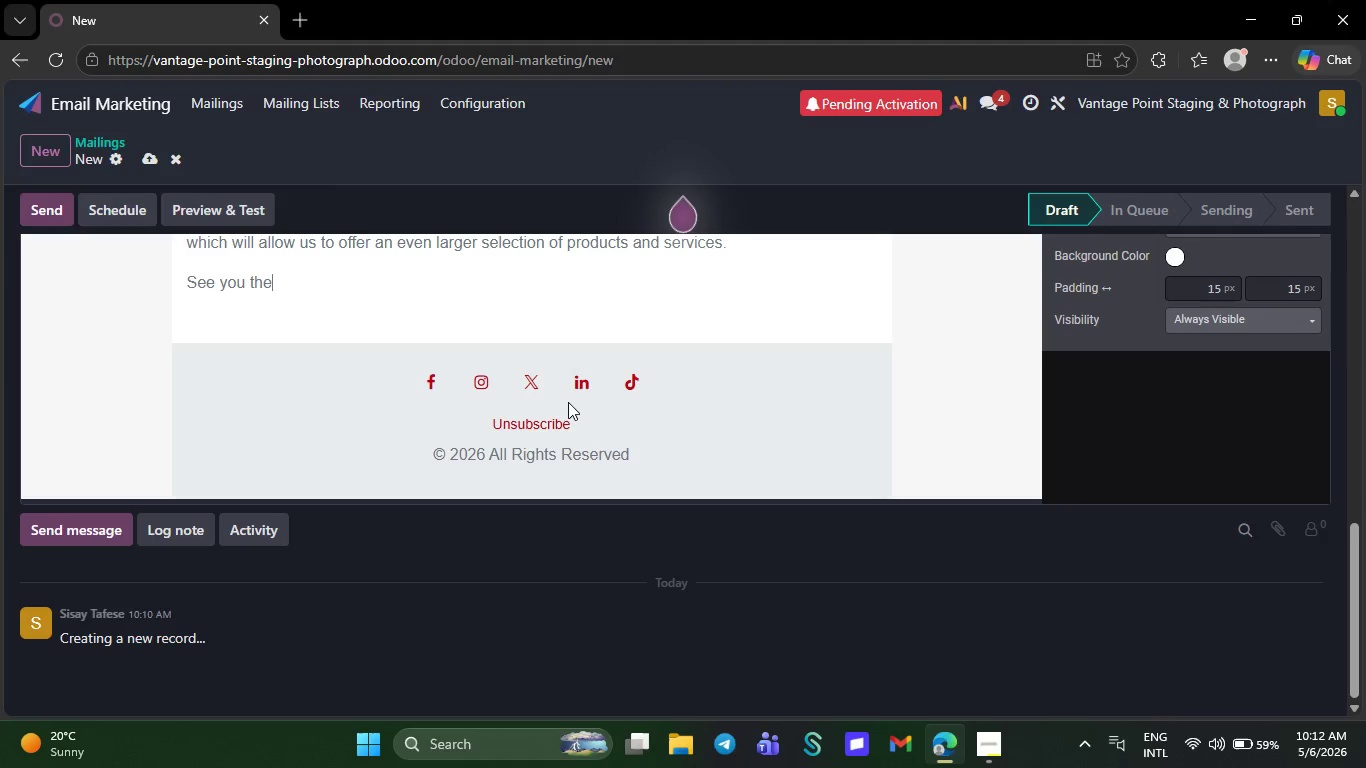 
key(Backspace)
 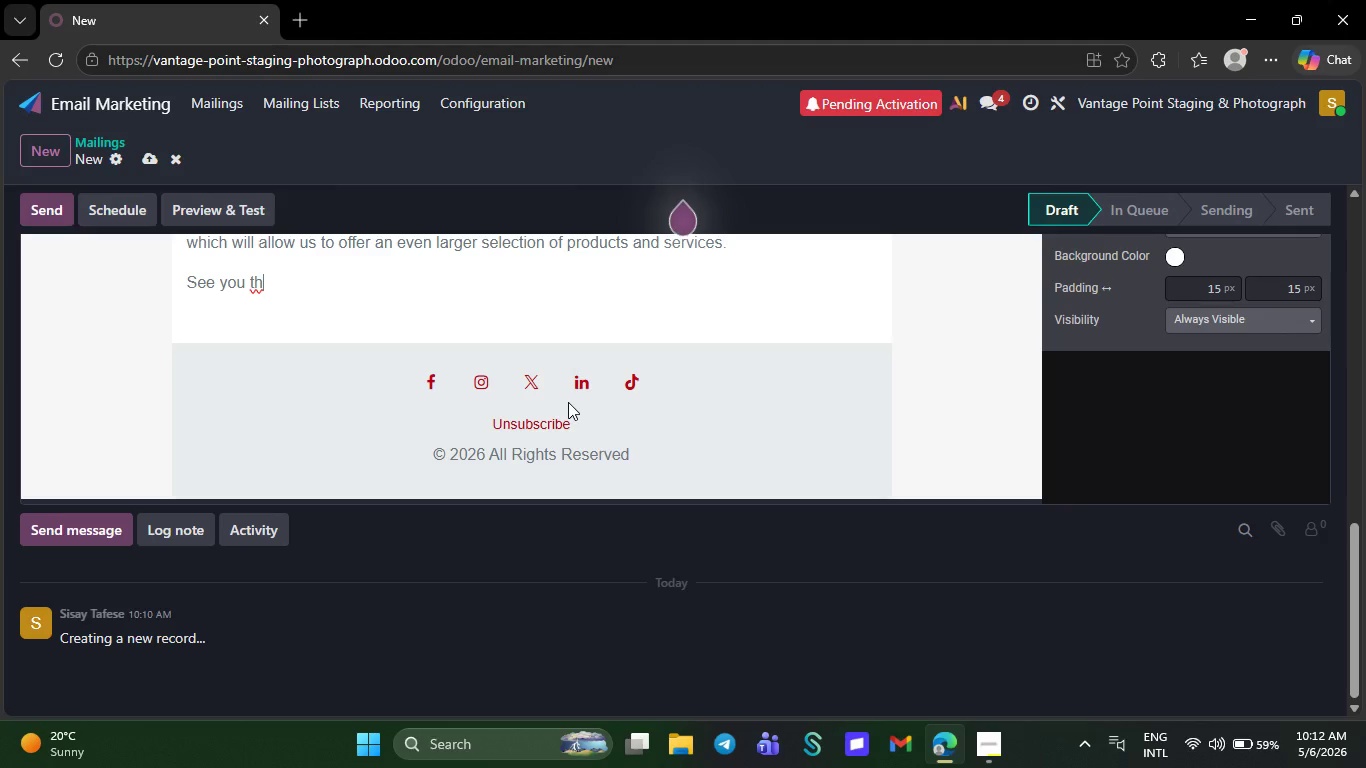 
key(Backspace)
 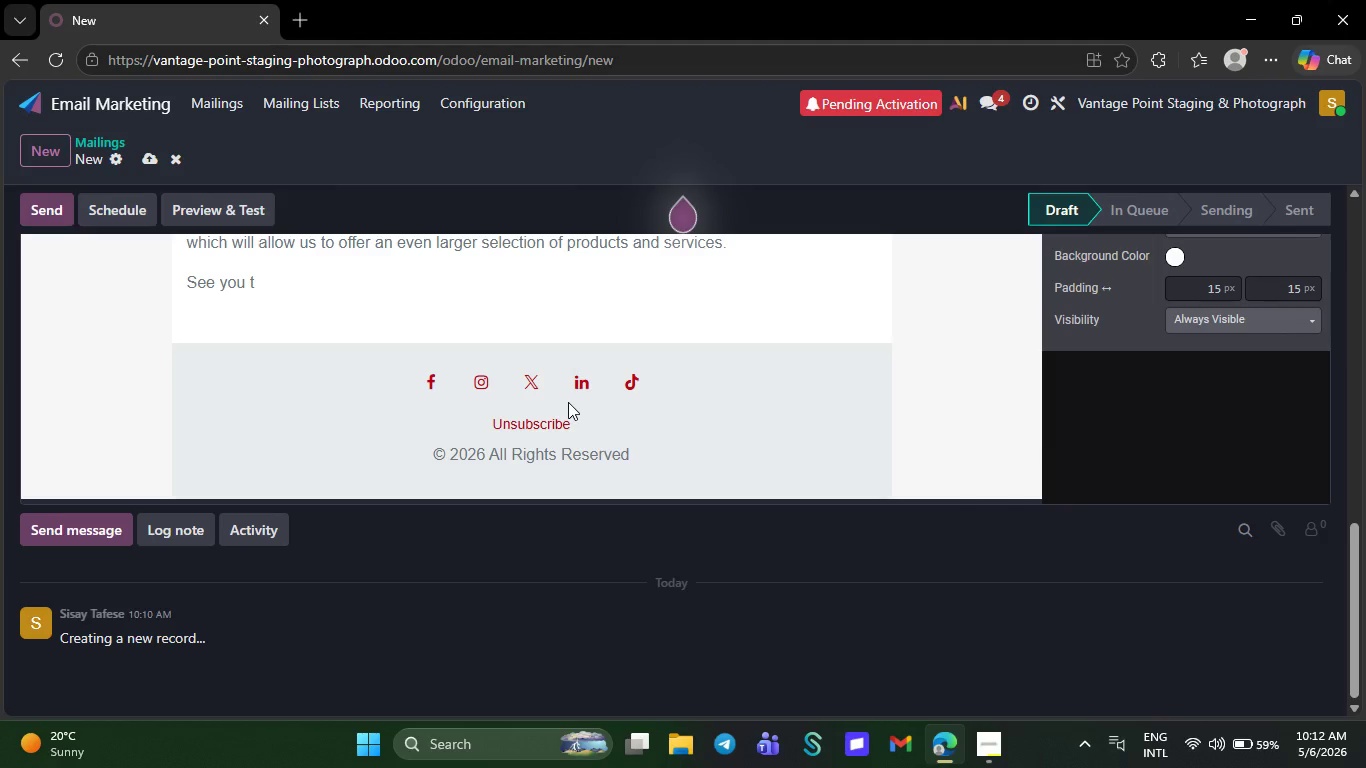 
key(Backspace)
 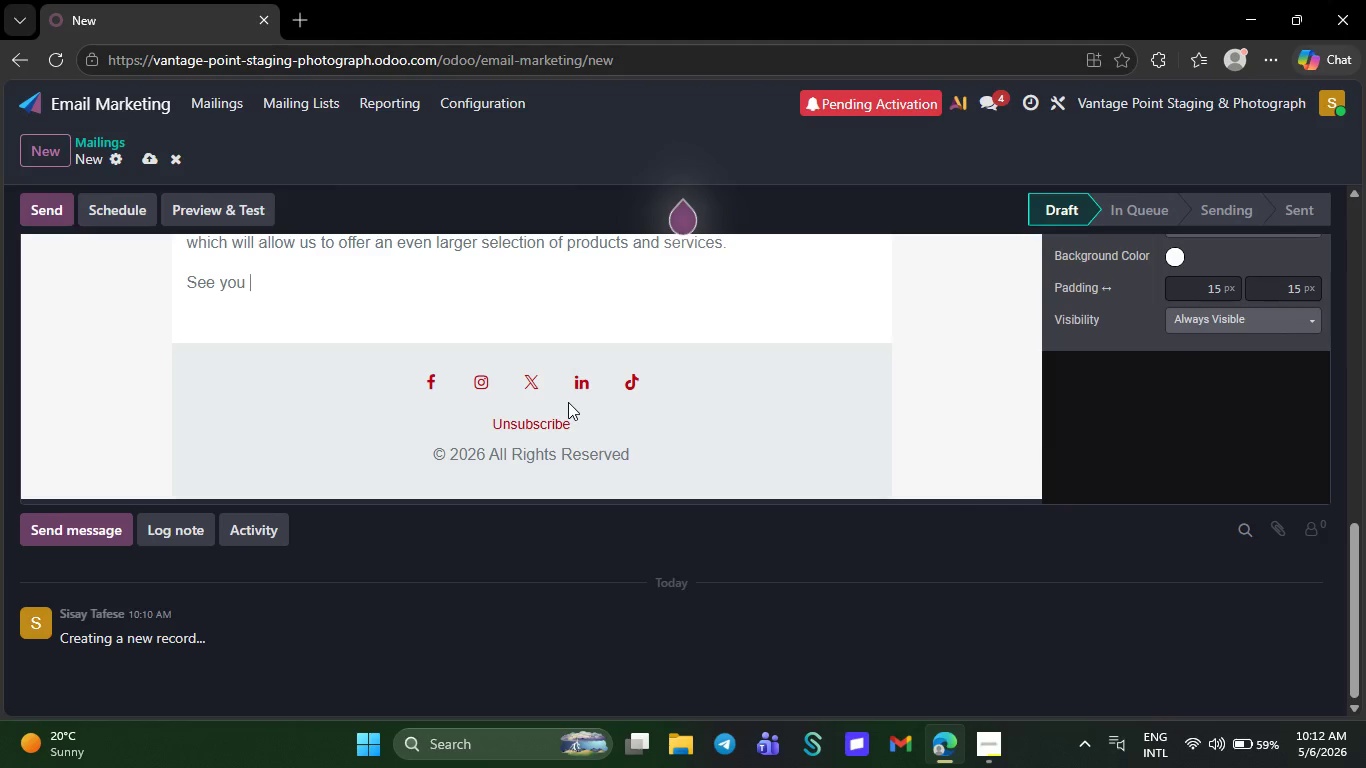 
key(Backspace)
 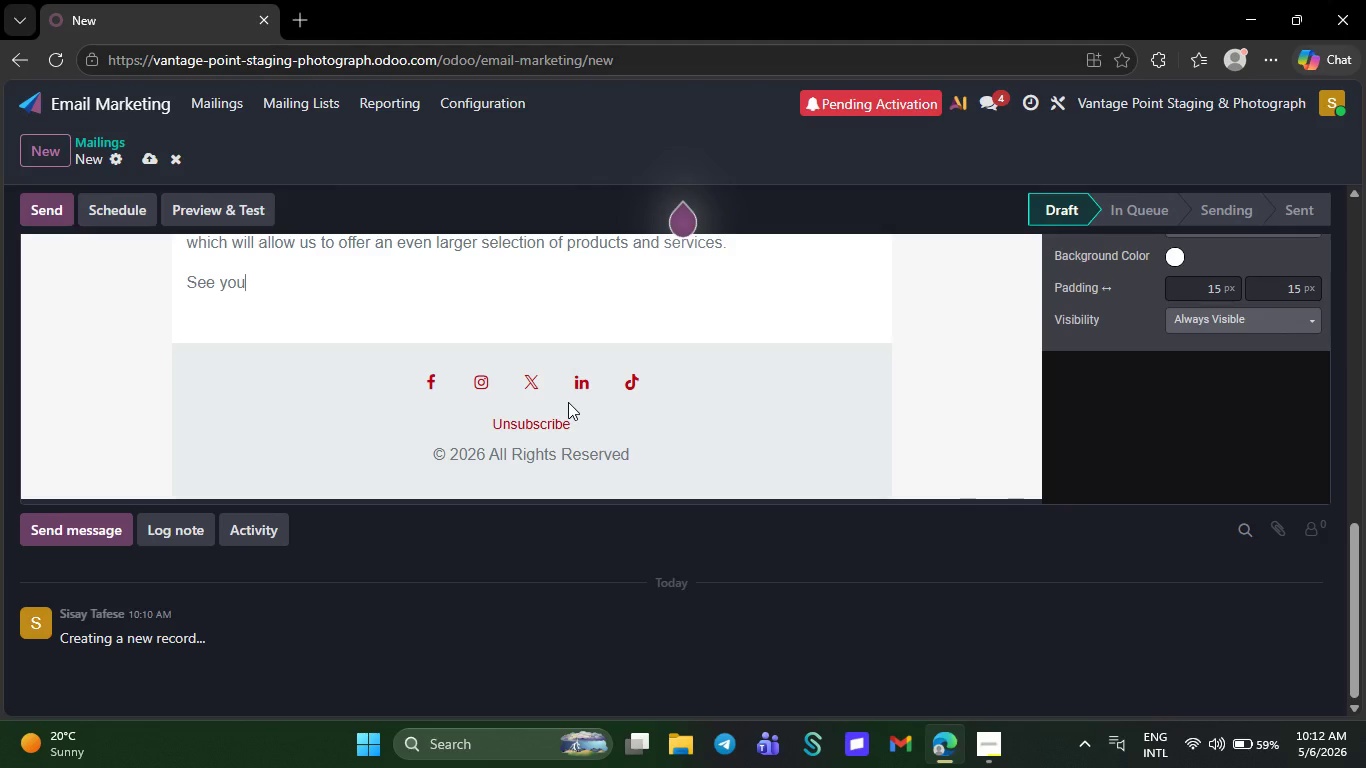 
key(Backspace)
 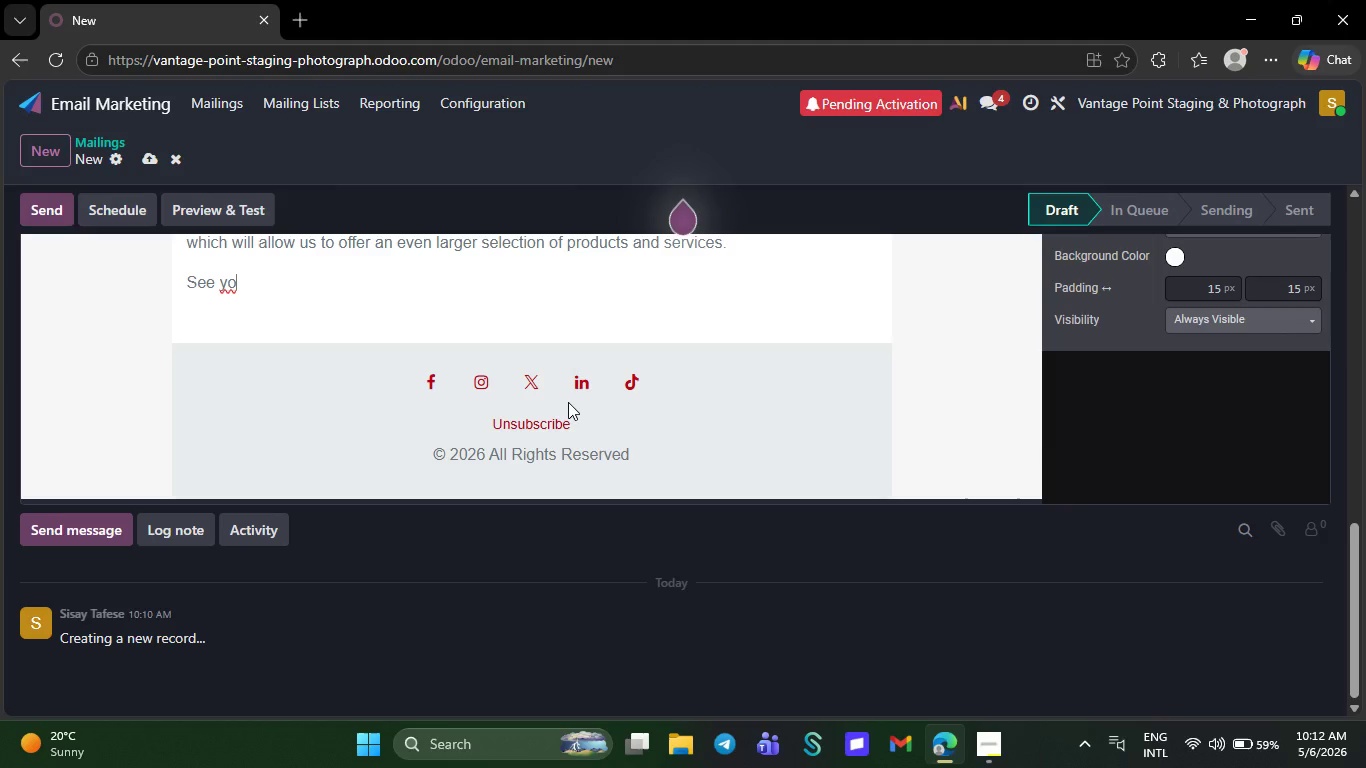 
key(Backspace)
 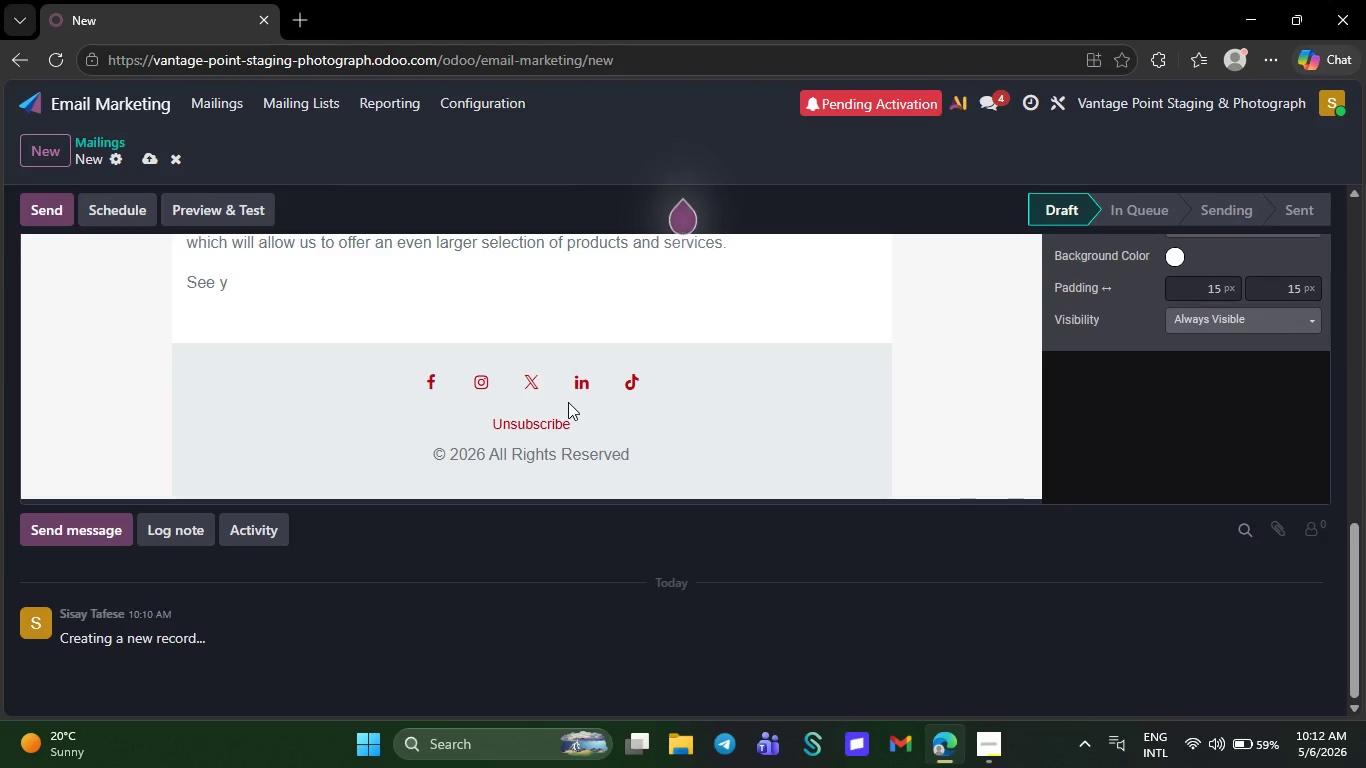 
key(Backspace)
 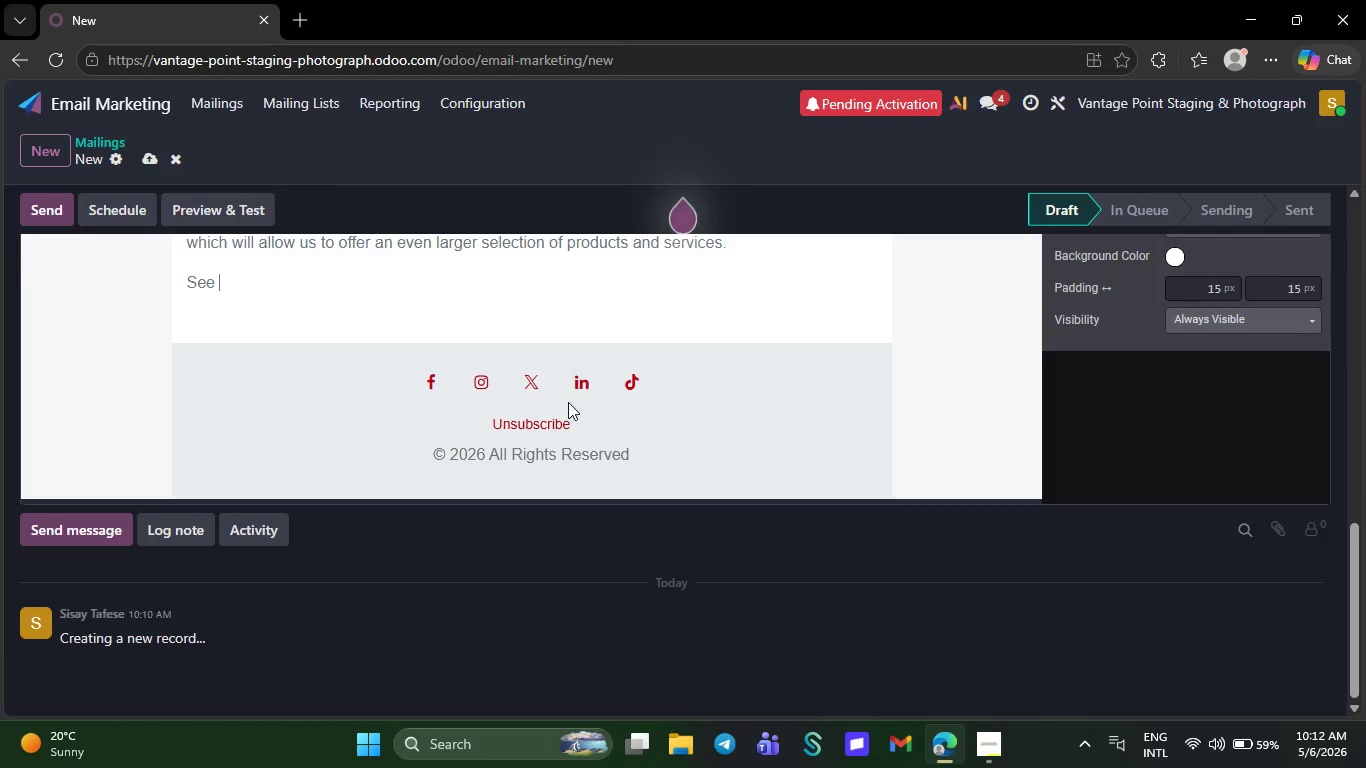 
key(Backspace)
 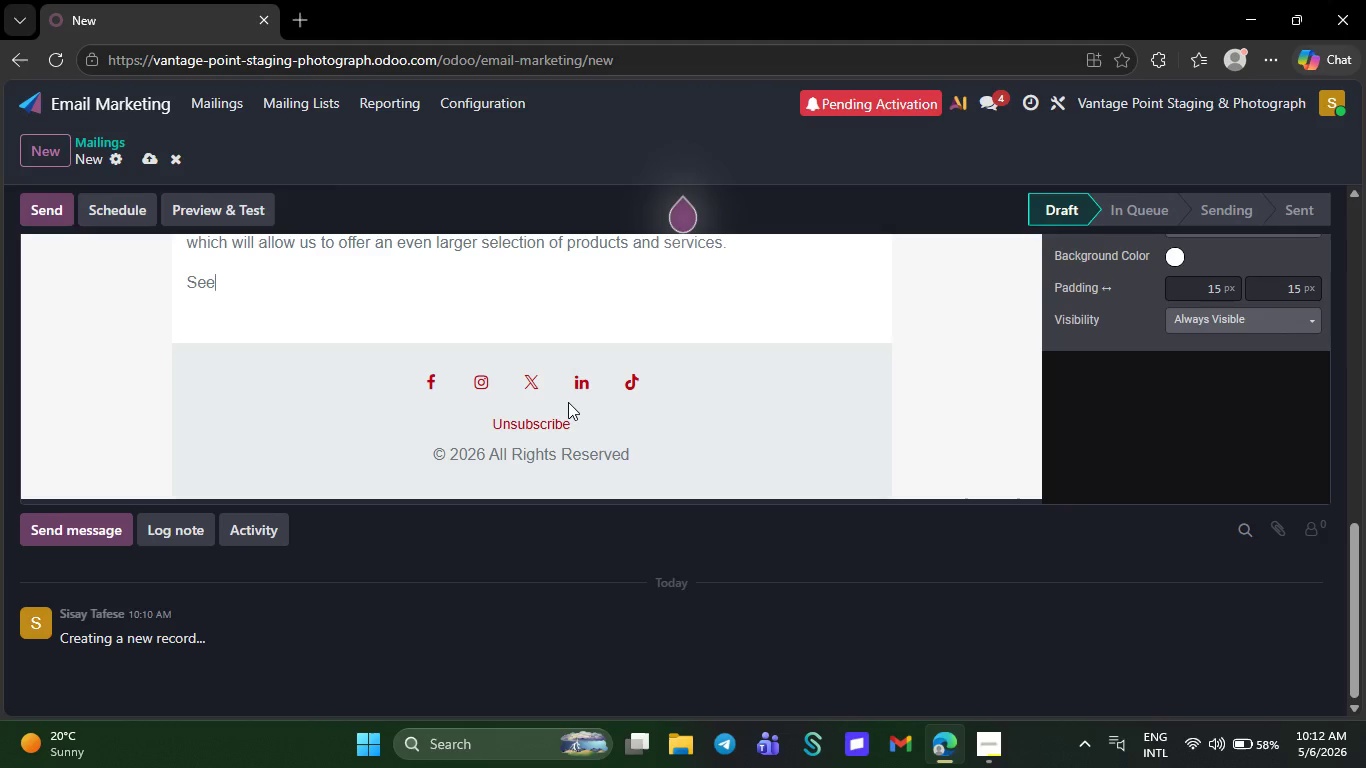 
key(Backspace)
 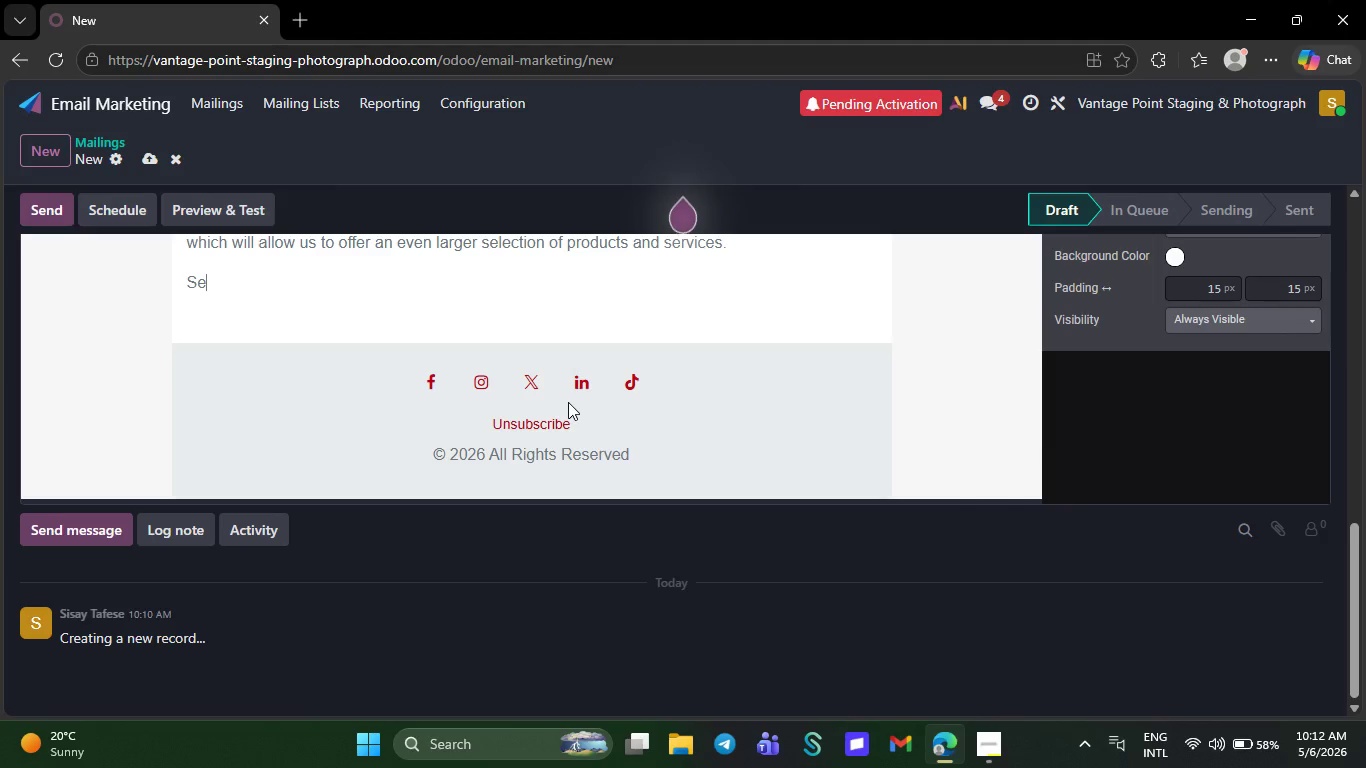 
key(Backspace)
 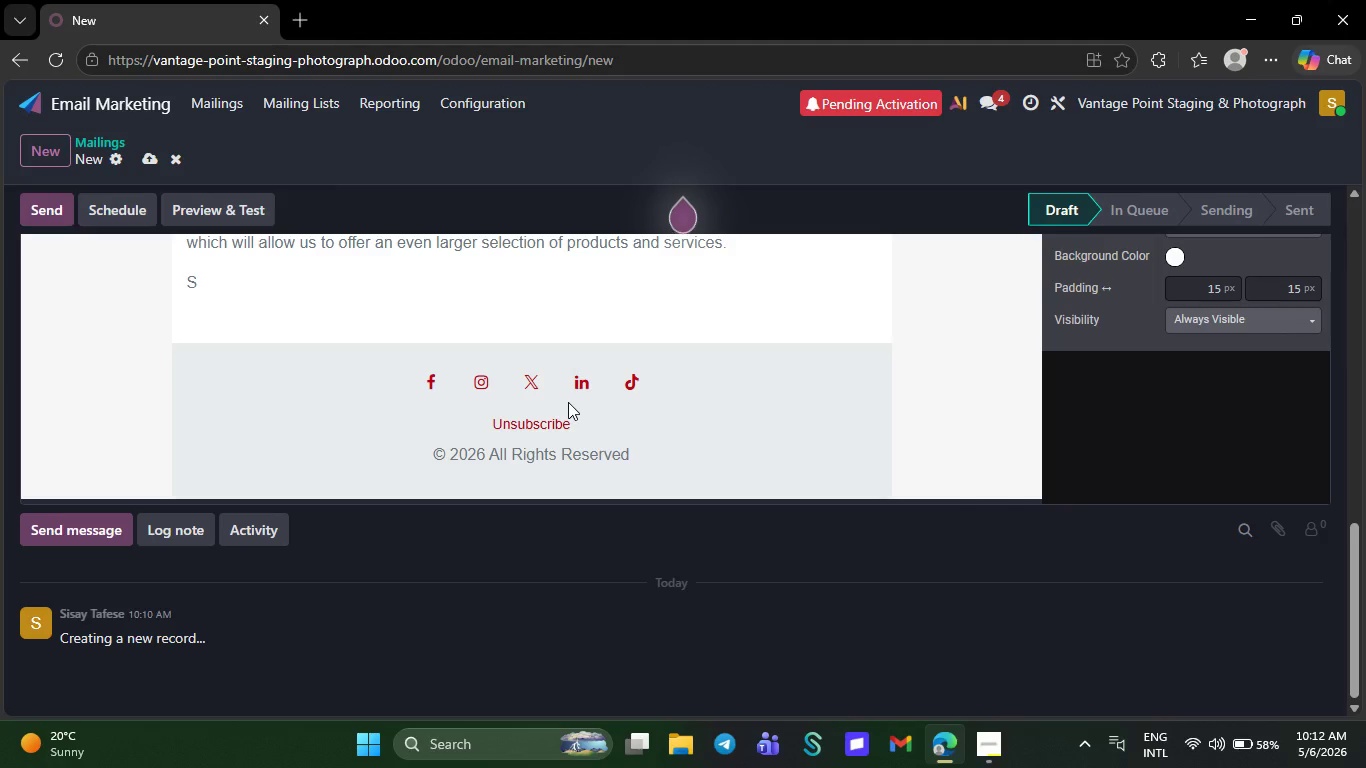 
key(Backspace)
 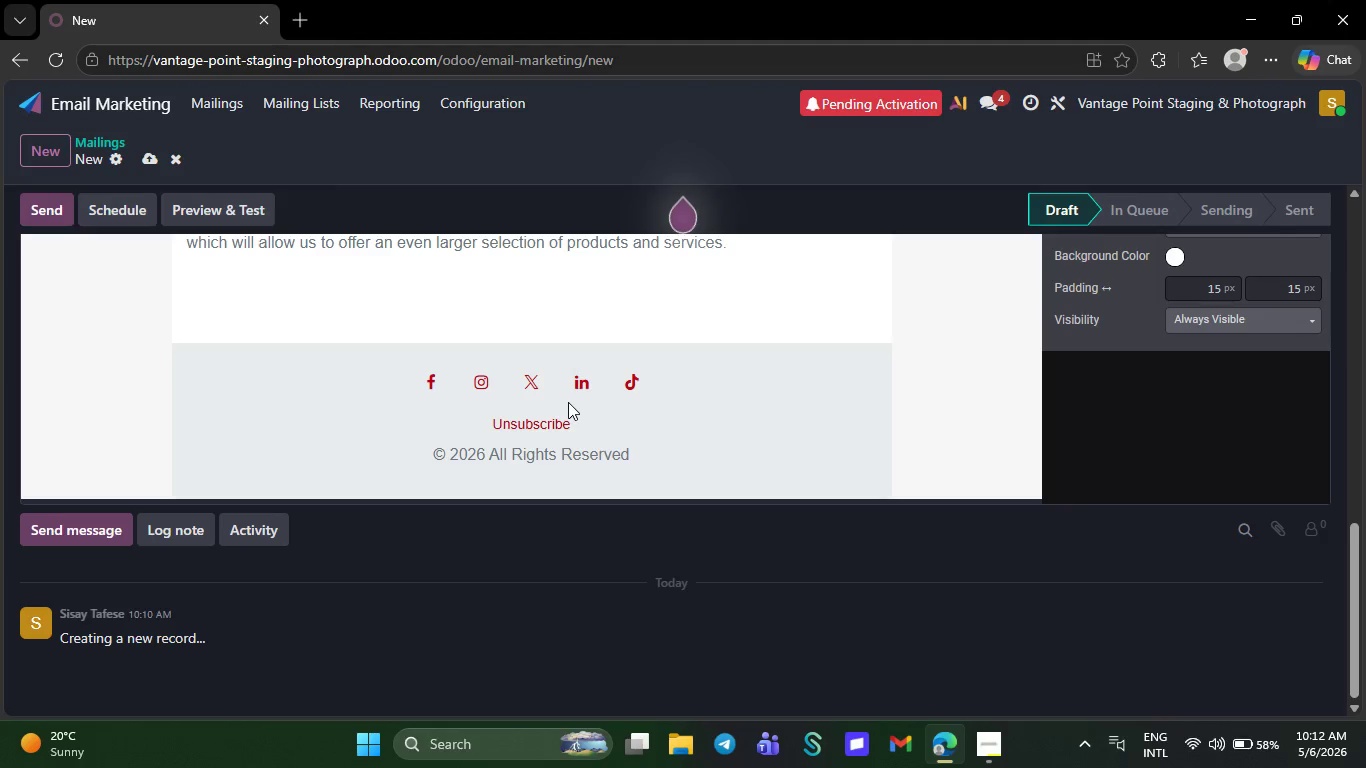 
key(Backspace)
 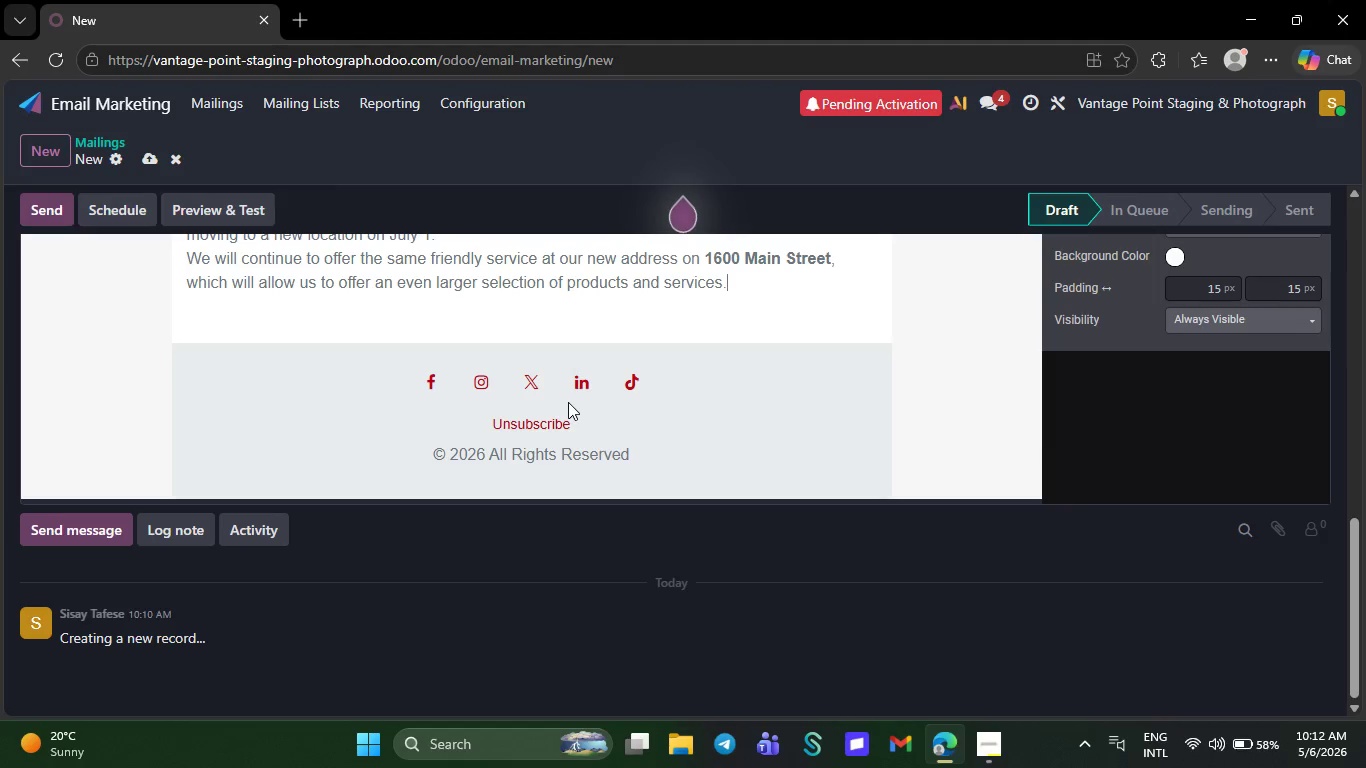 
wait(6.56)
 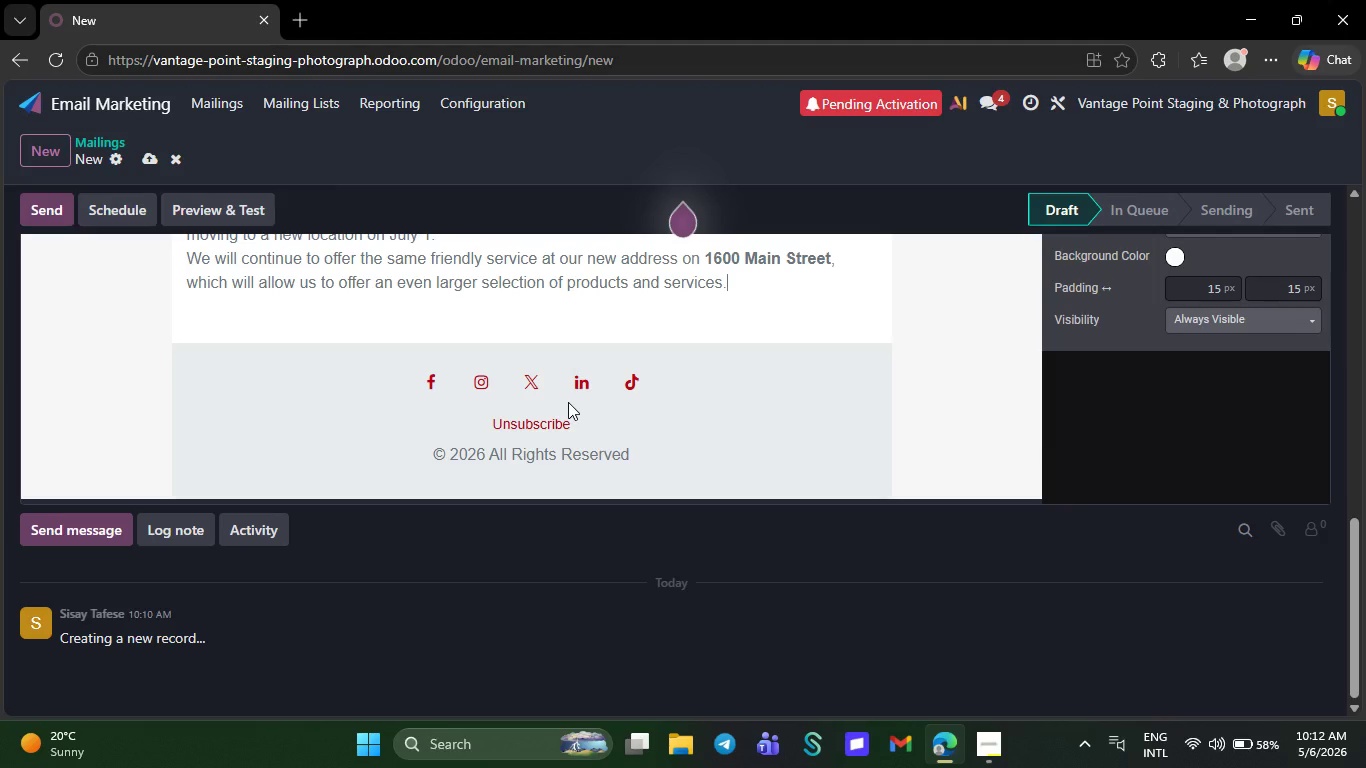 
key(Backspace)
 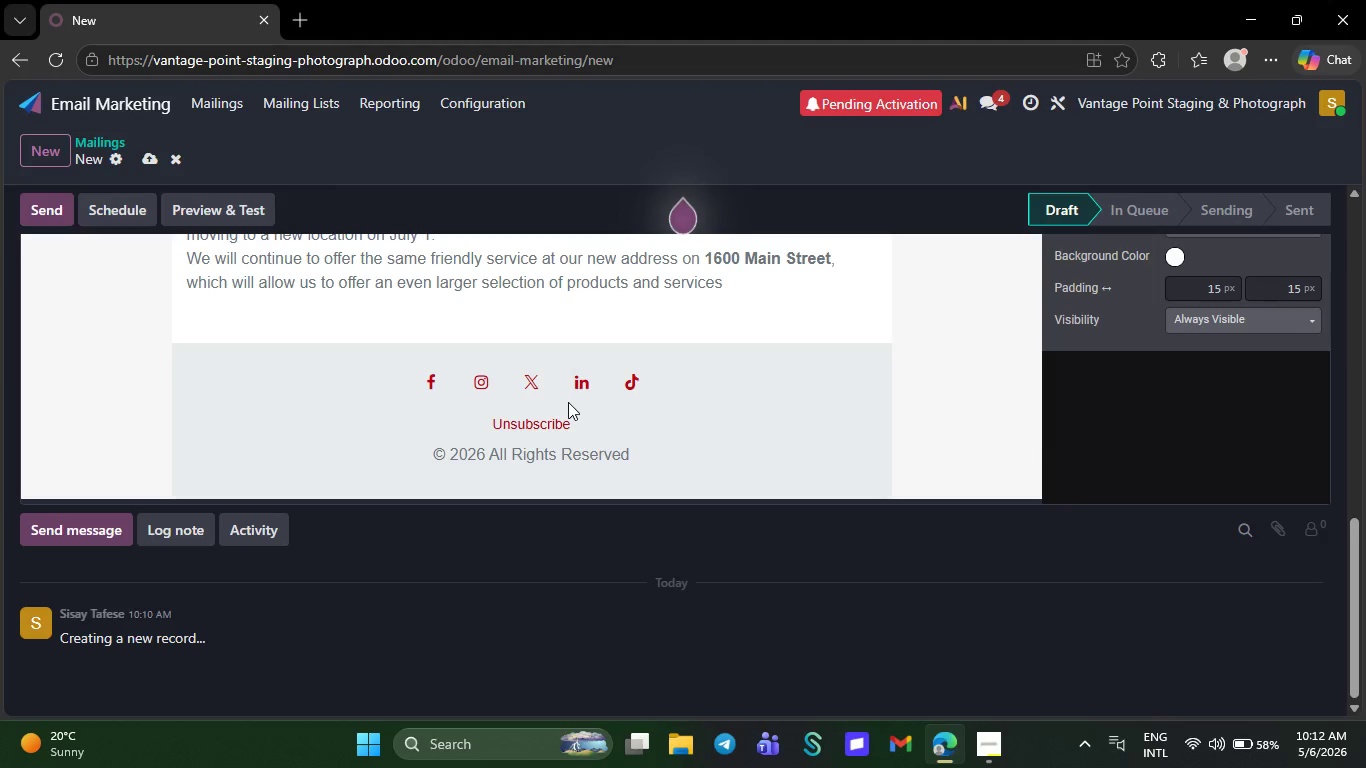 
key(Backspace)
 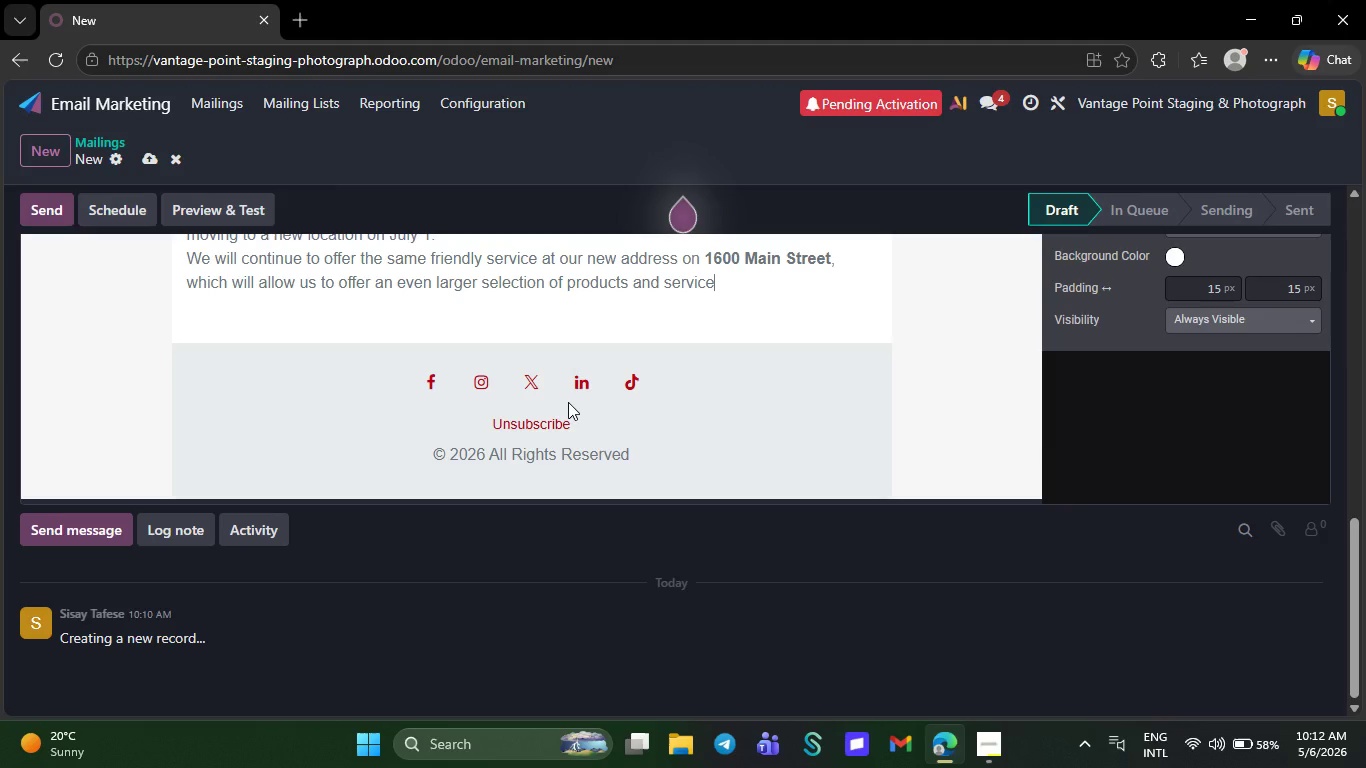 
key(Backspace)
 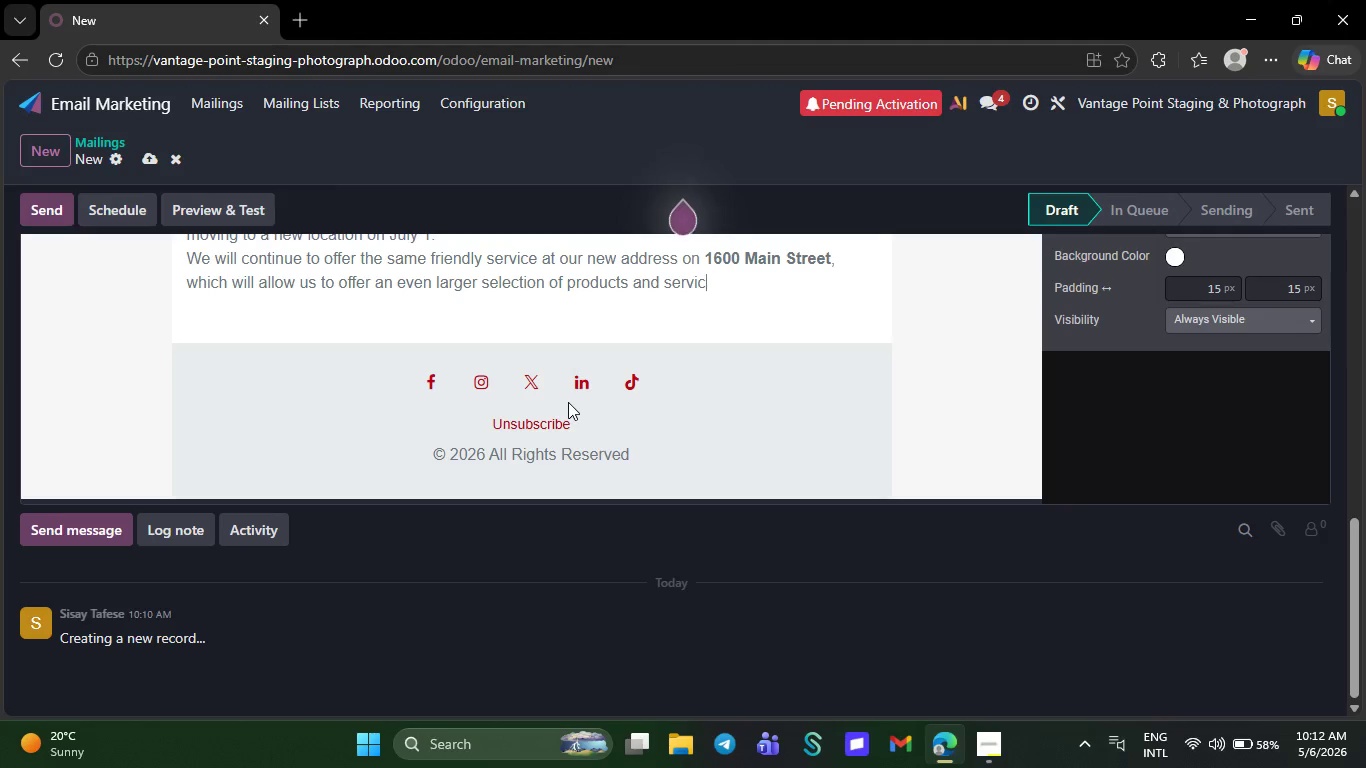 
key(Backspace)
 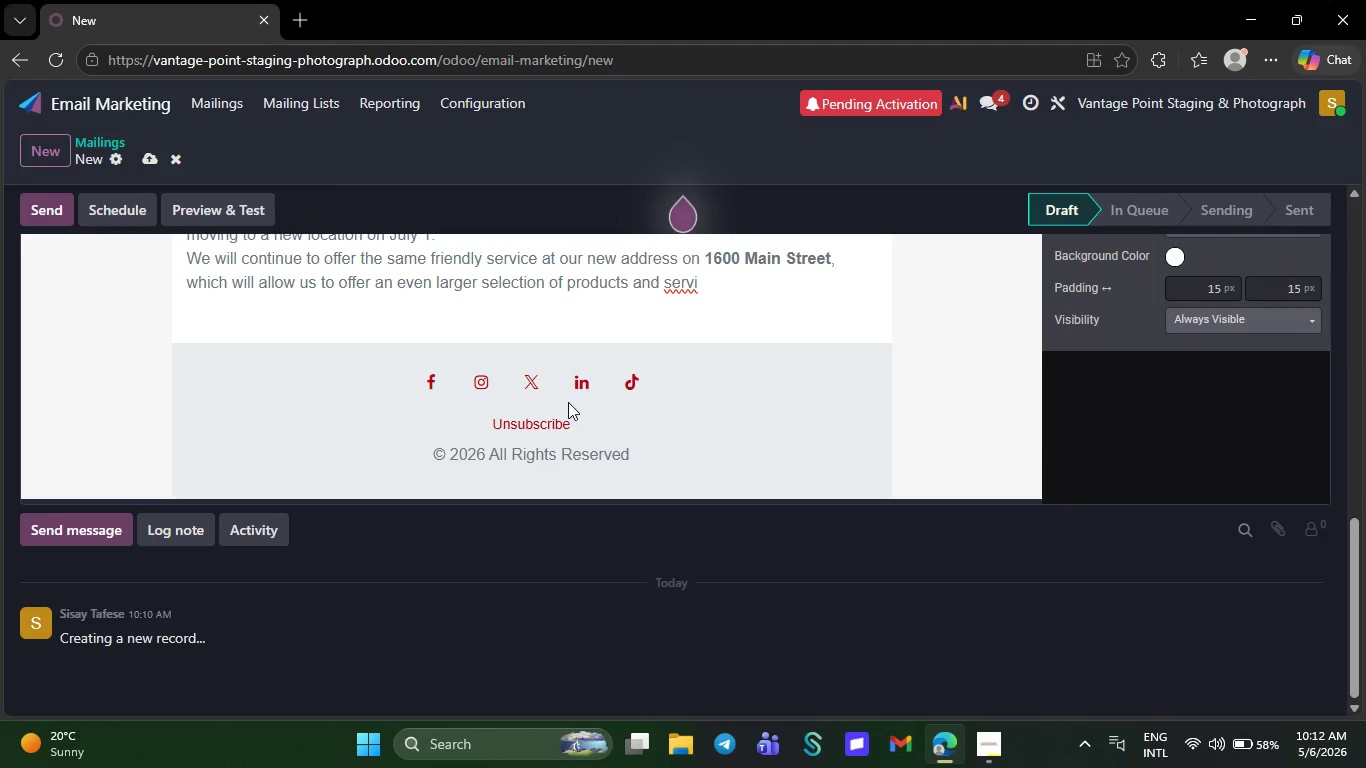 
key(Backspace)
 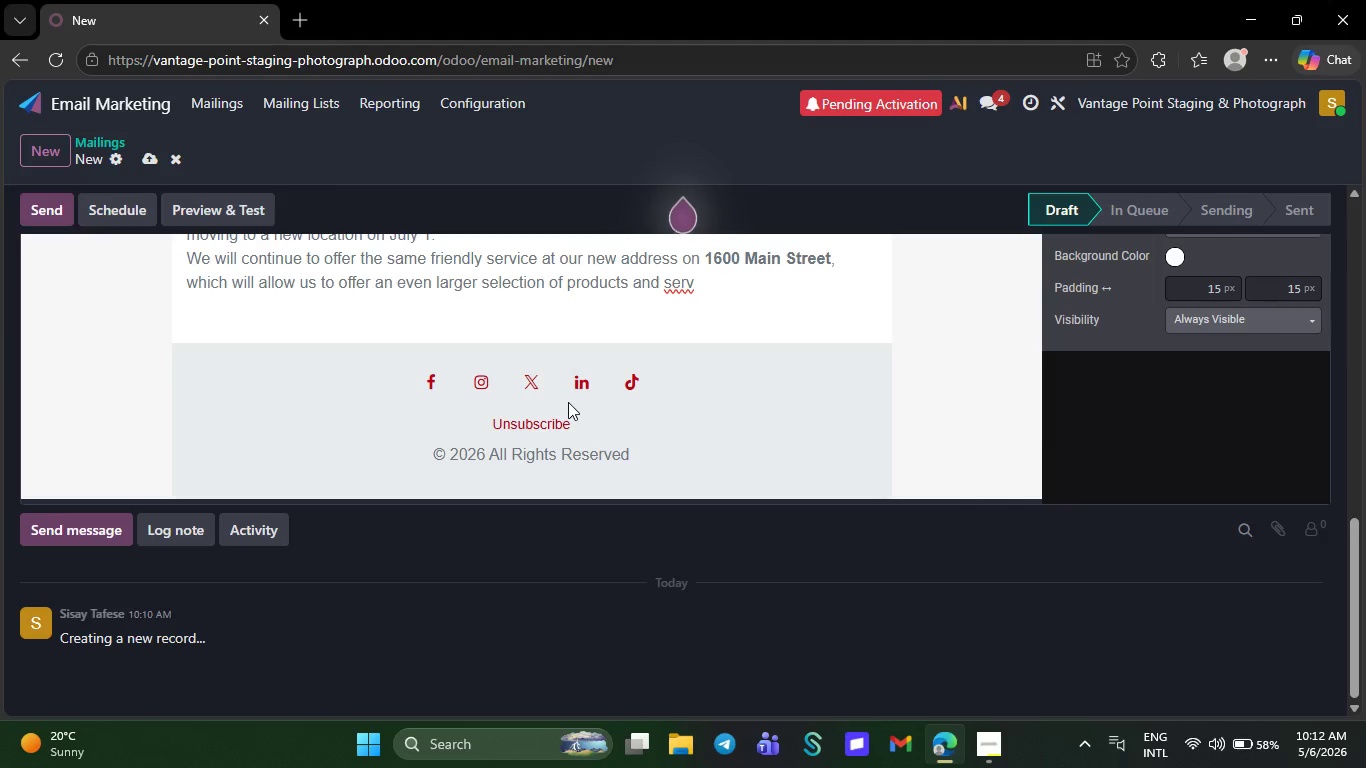 
key(Backspace)
 